 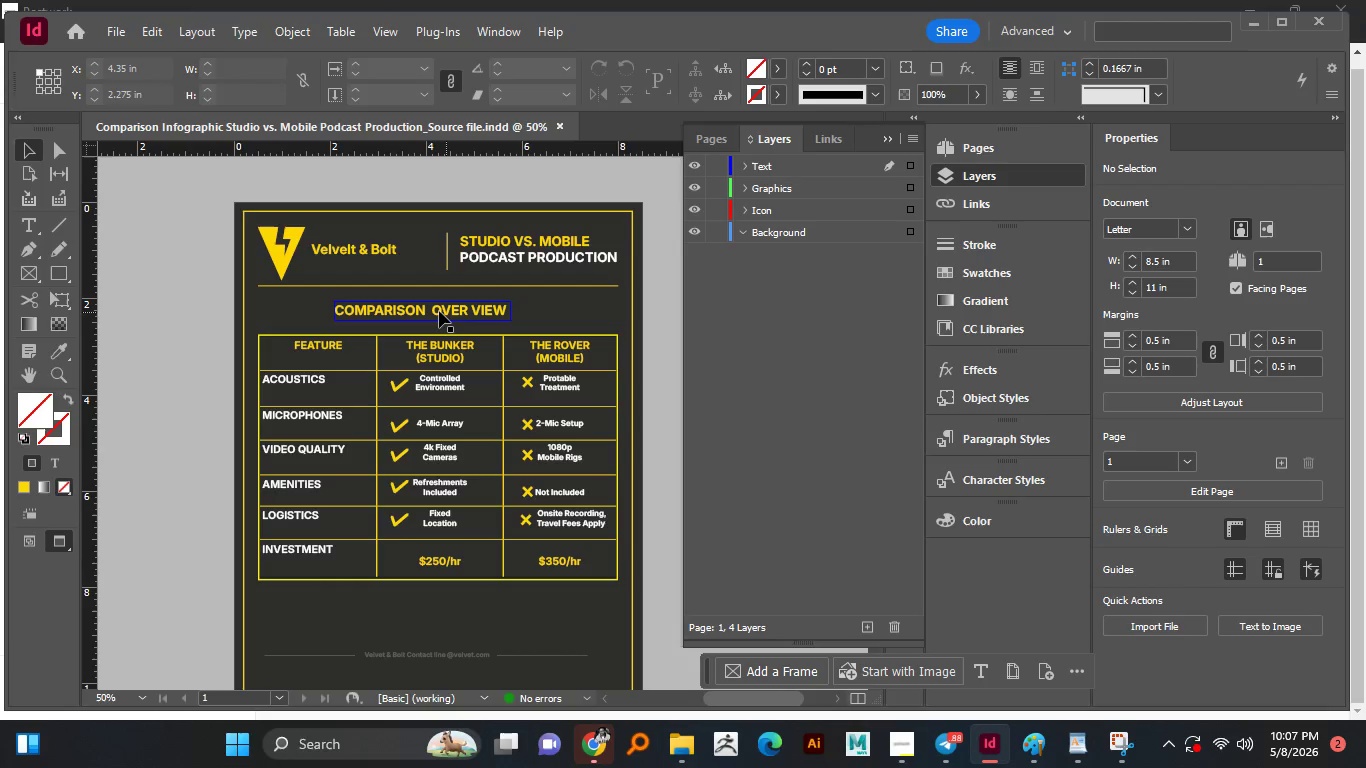 
scroll: coordinate [363, 242], scroll_direction: up, amount: 2.0
 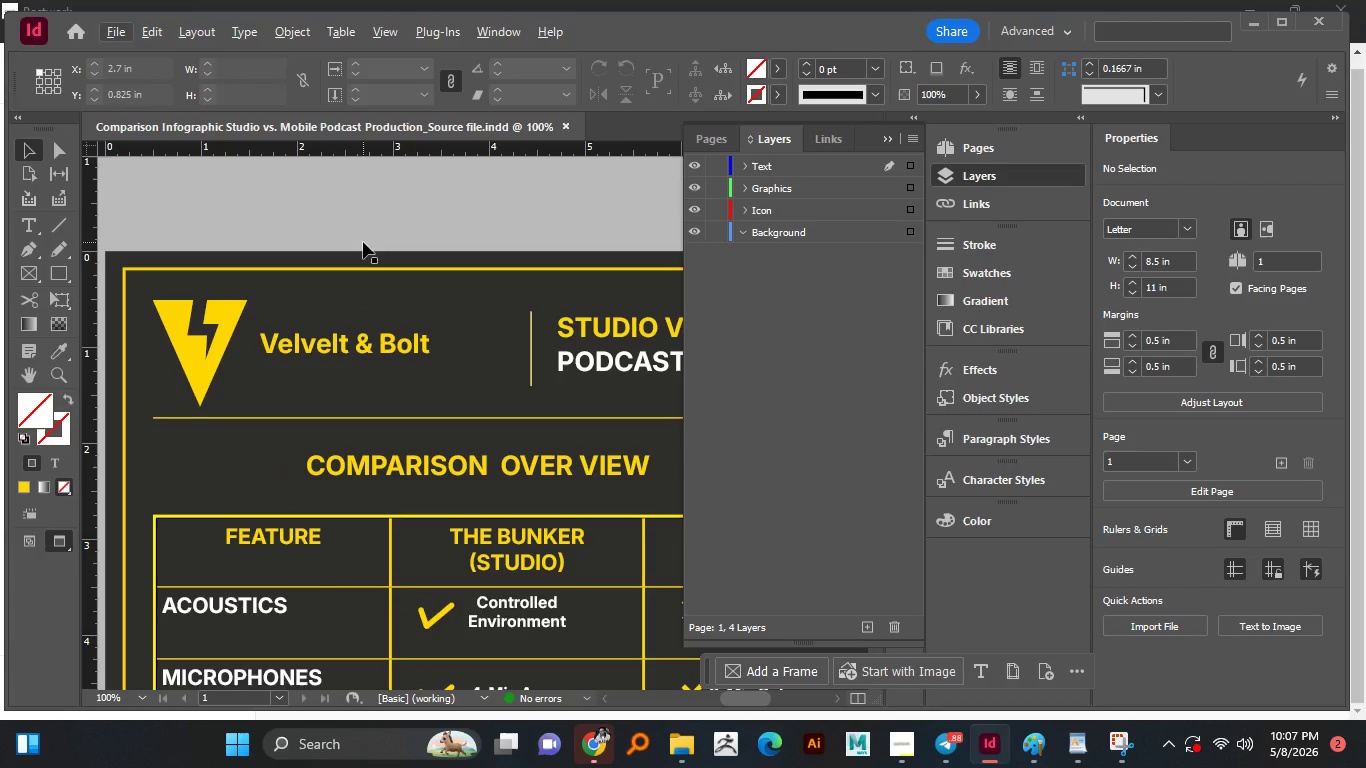 
scroll: coordinate [363, 242], scroll_direction: down, amount: 1.0
 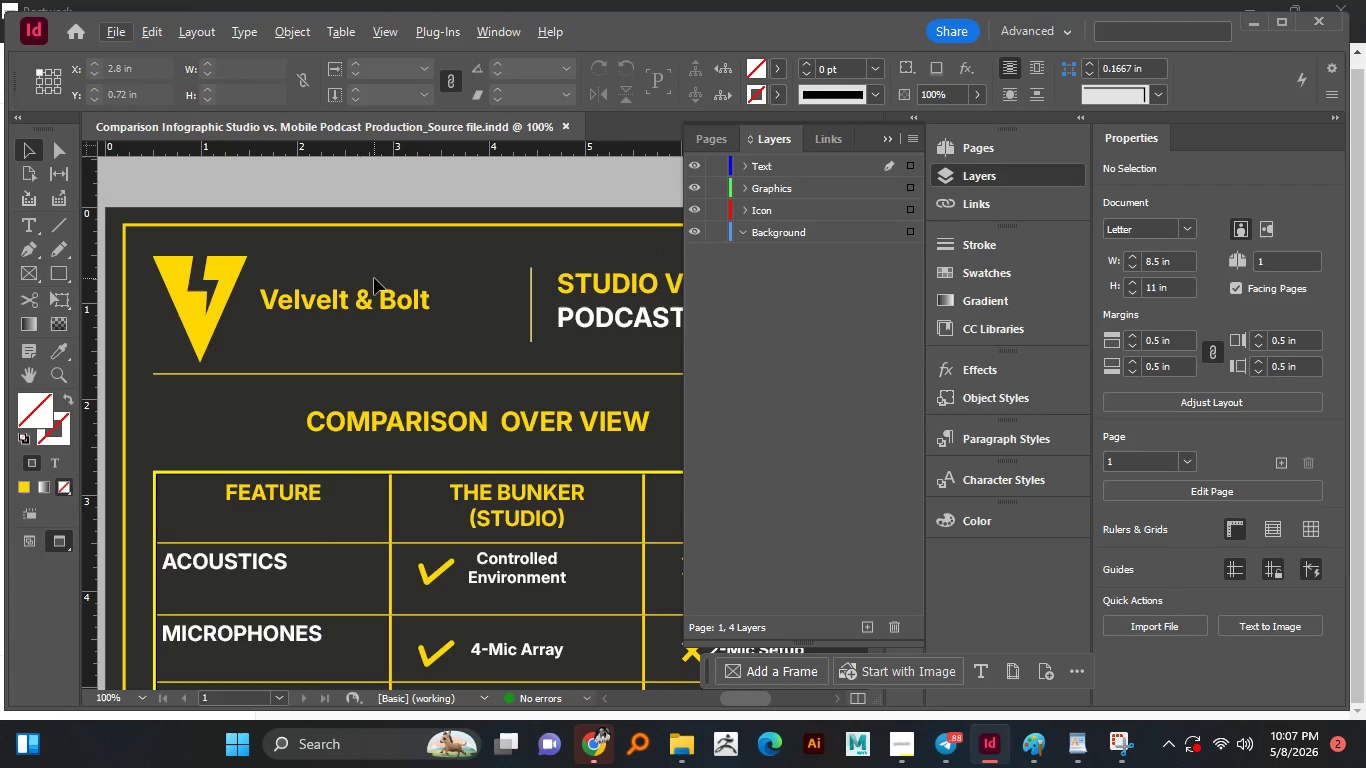 
wait(16.42)
 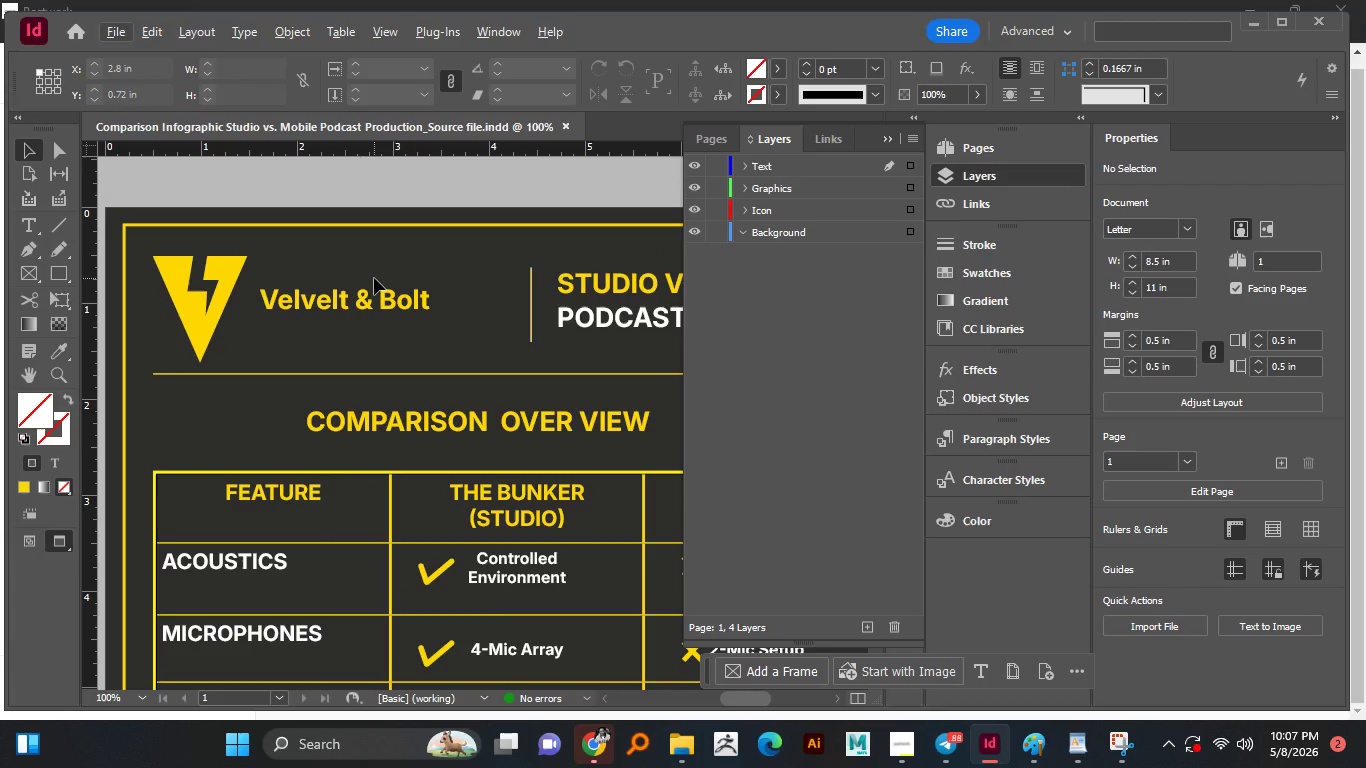 
scroll: coordinate [370, 316], scroll_direction: down, amount: 1.0
 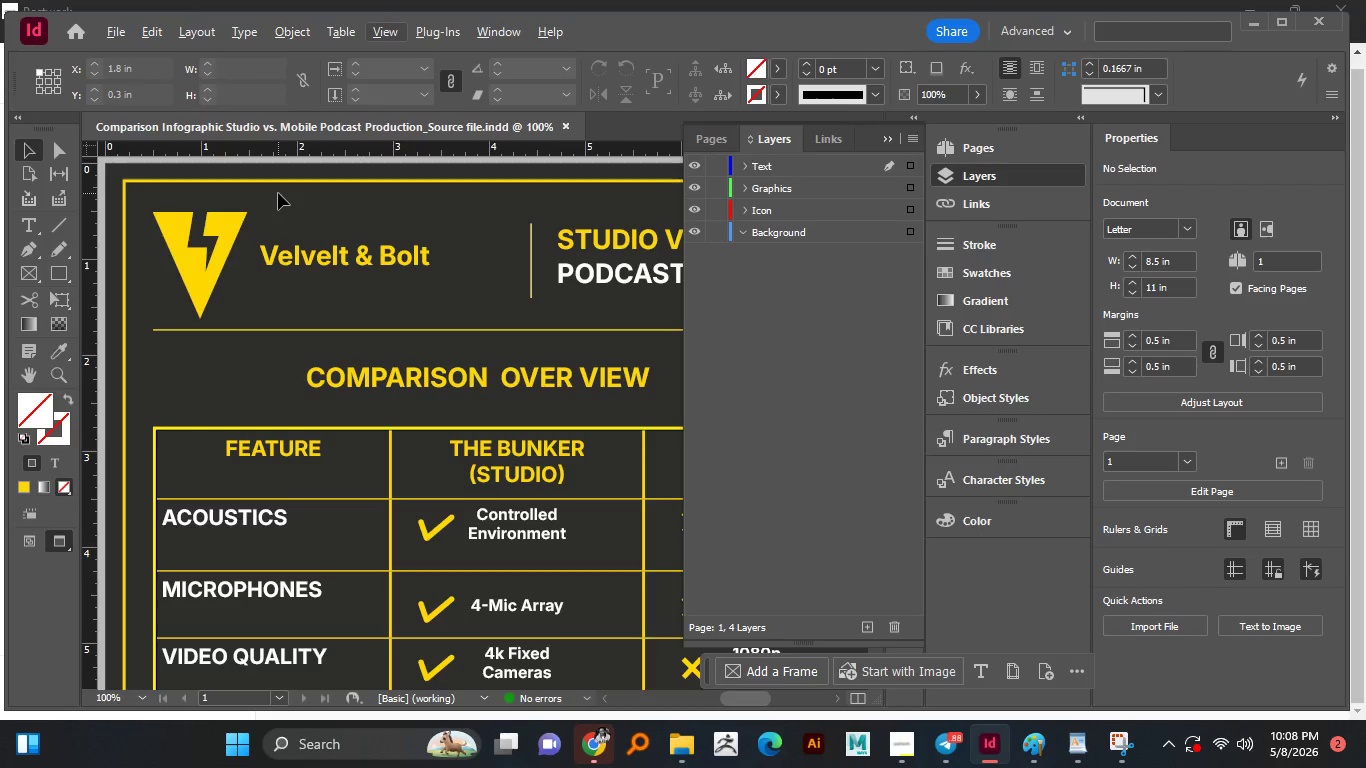 
wait(45.78)
 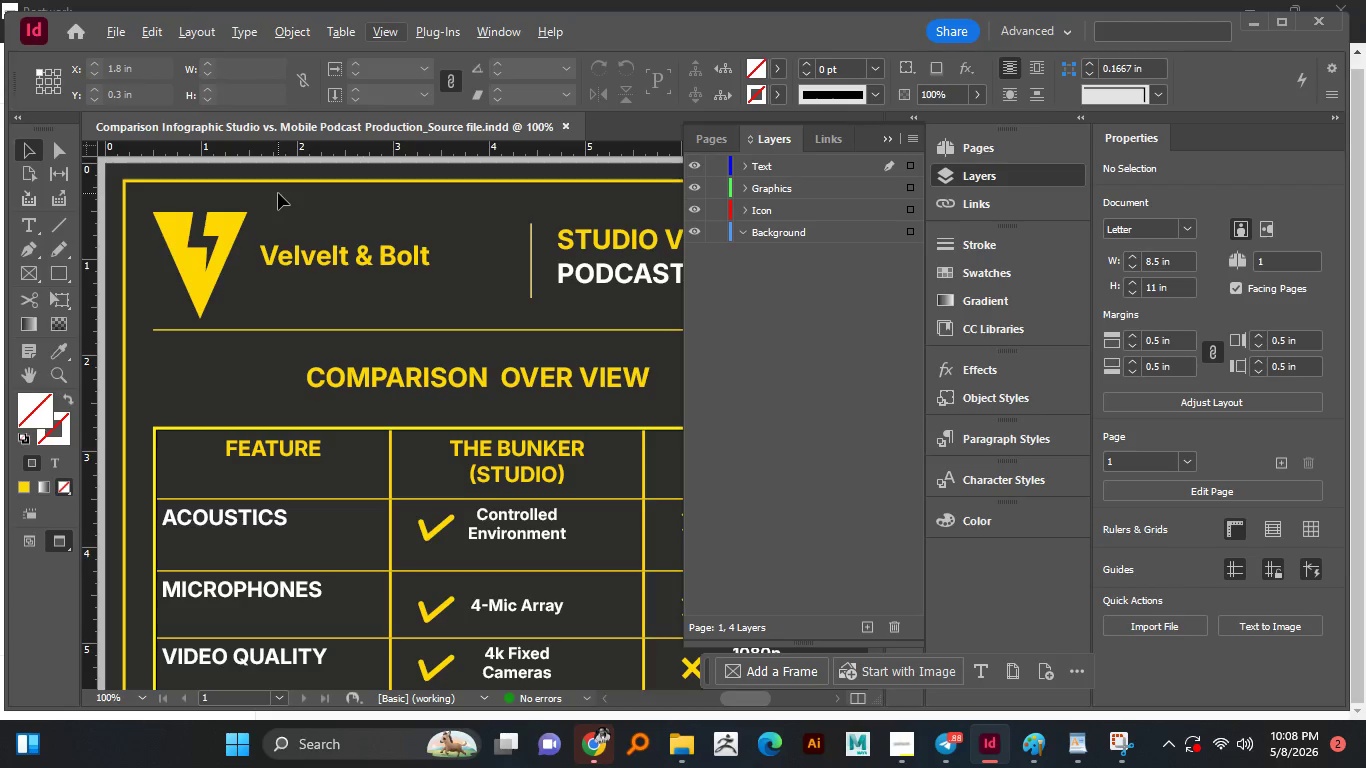 
left_click([884, 136])
 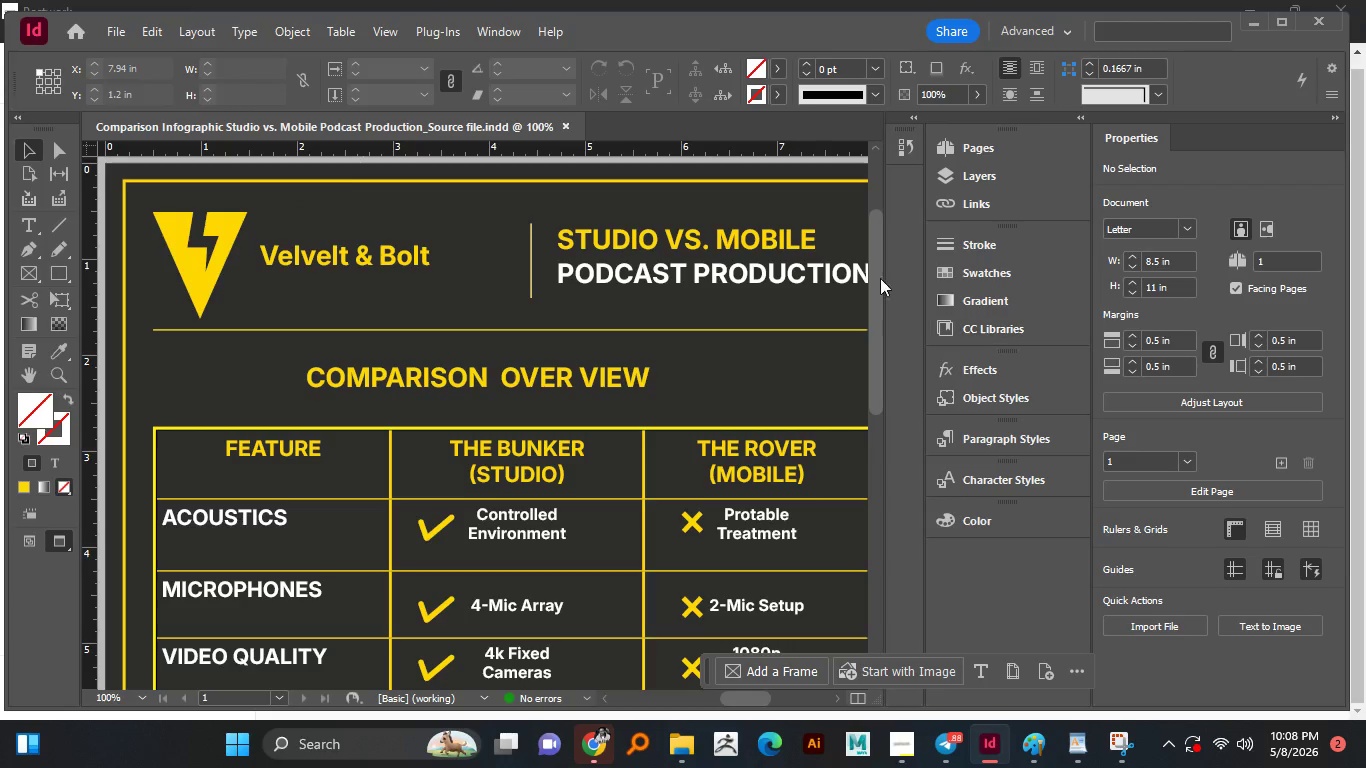 
wait(5.92)
 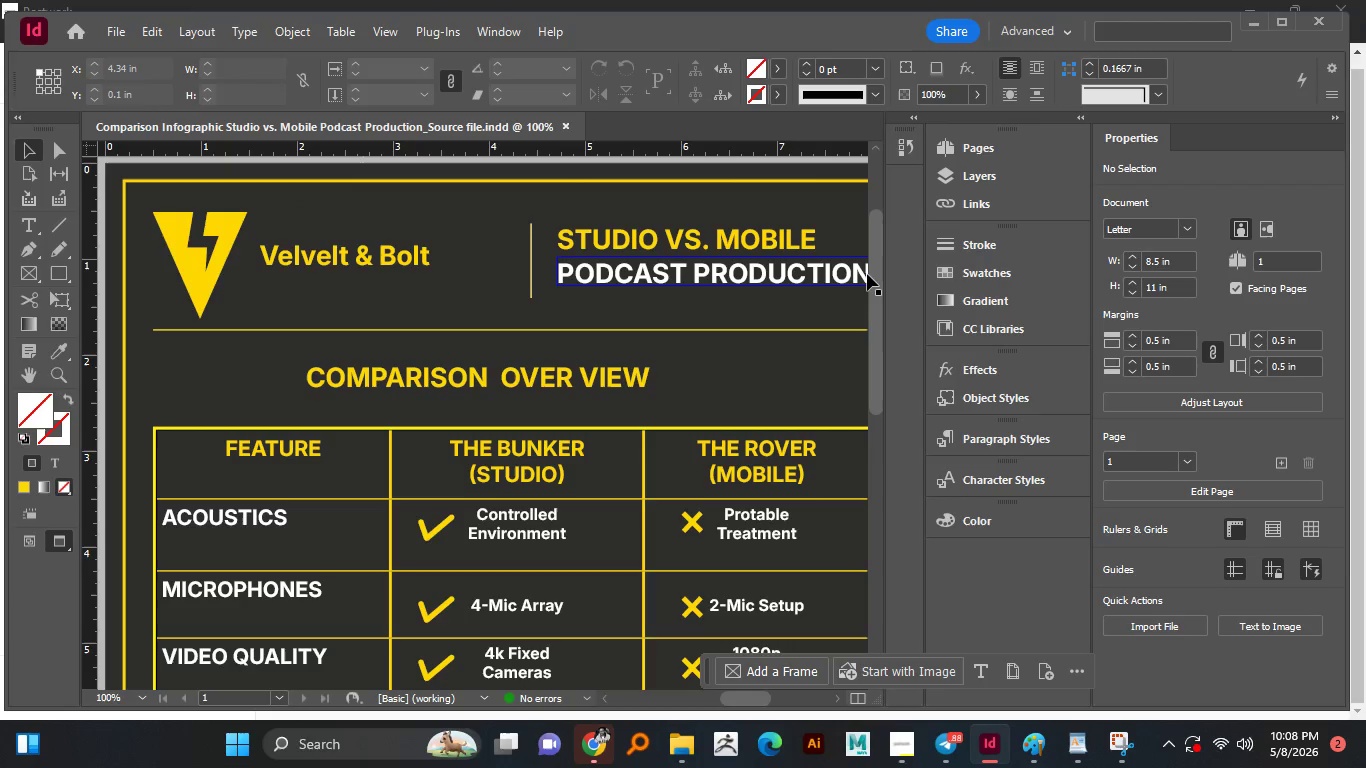 
hold_key(key=AltLeft, duration=0.8)
scroll: coordinate [630, 365], scroll_direction: down, amount: 2.0
 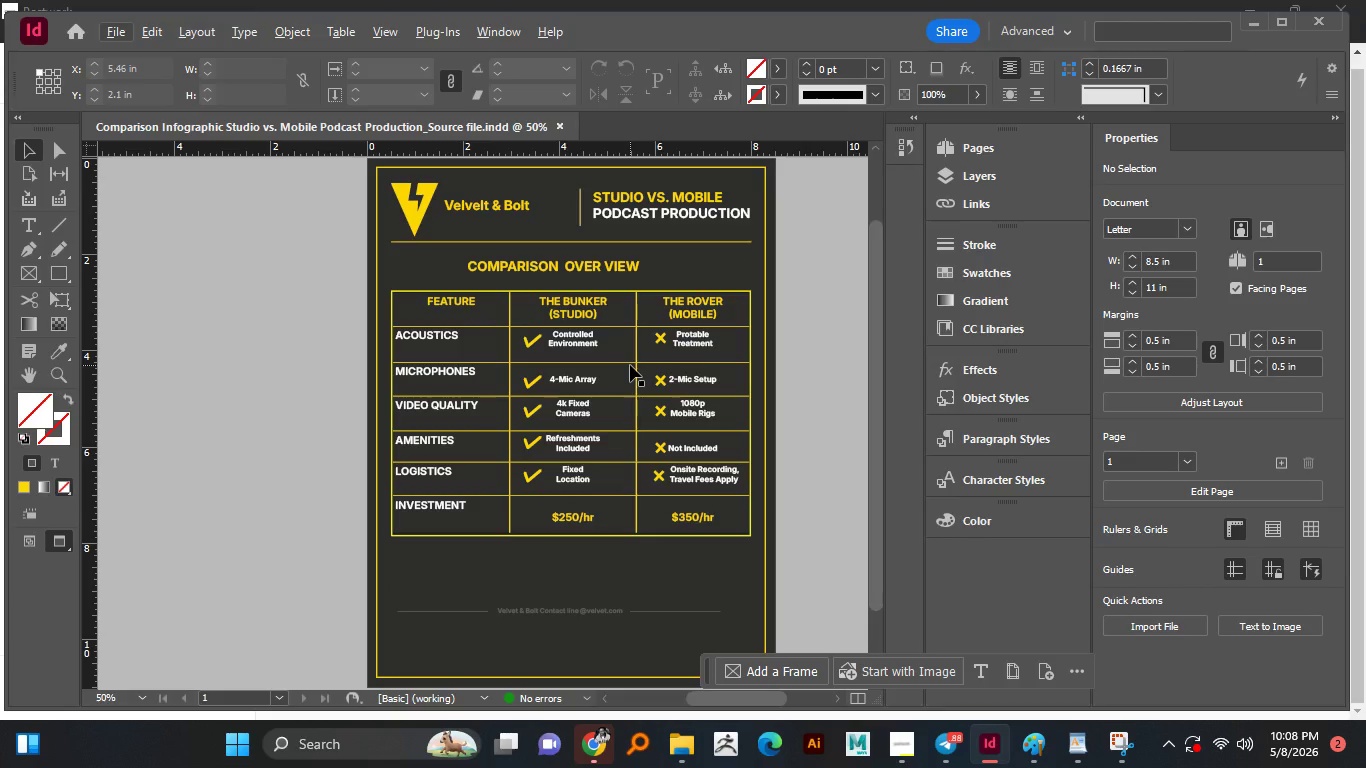 
scroll: coordinate [630, 365], scroll_direction: up, amount: 1.0
 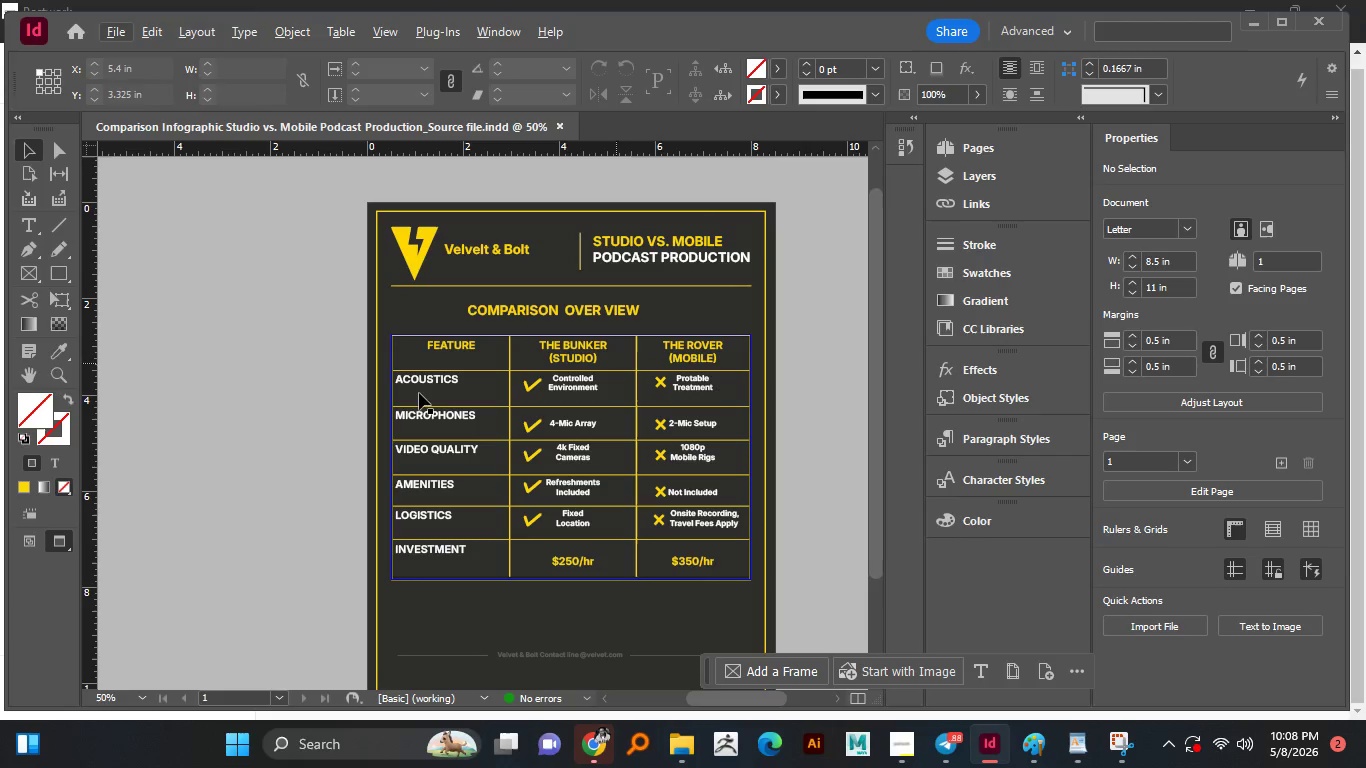 
key(Control+S)
 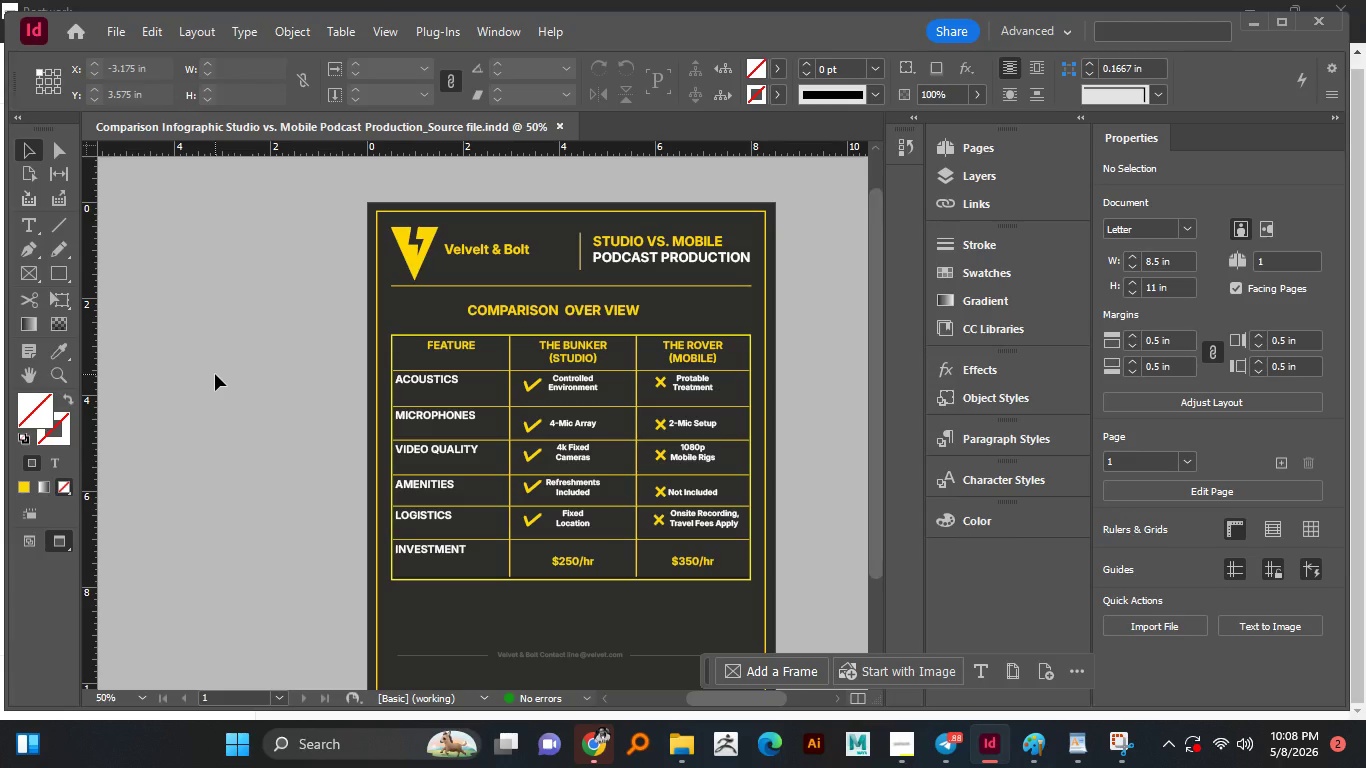 
wait(22.47)
 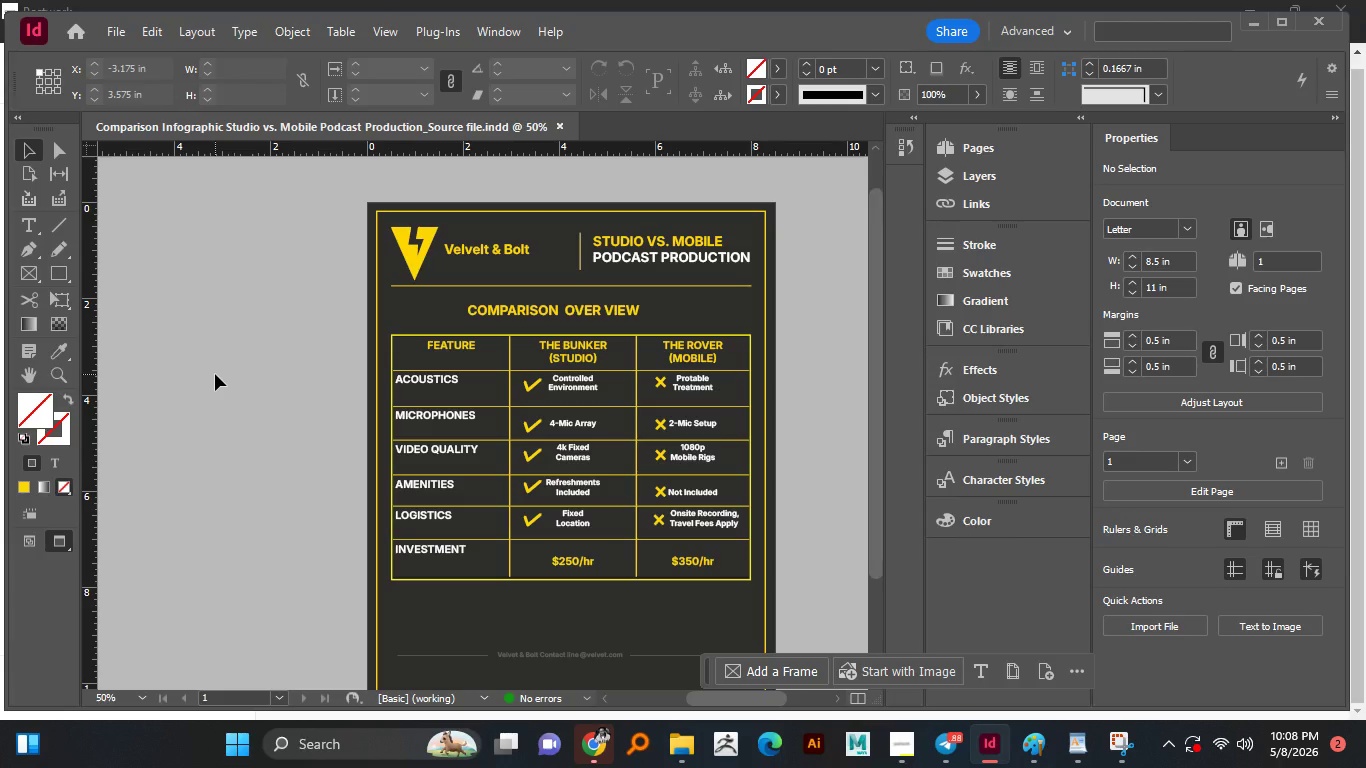 
scroll: coordinate [776, 528], scroll_direction: down, amount: 1.0
 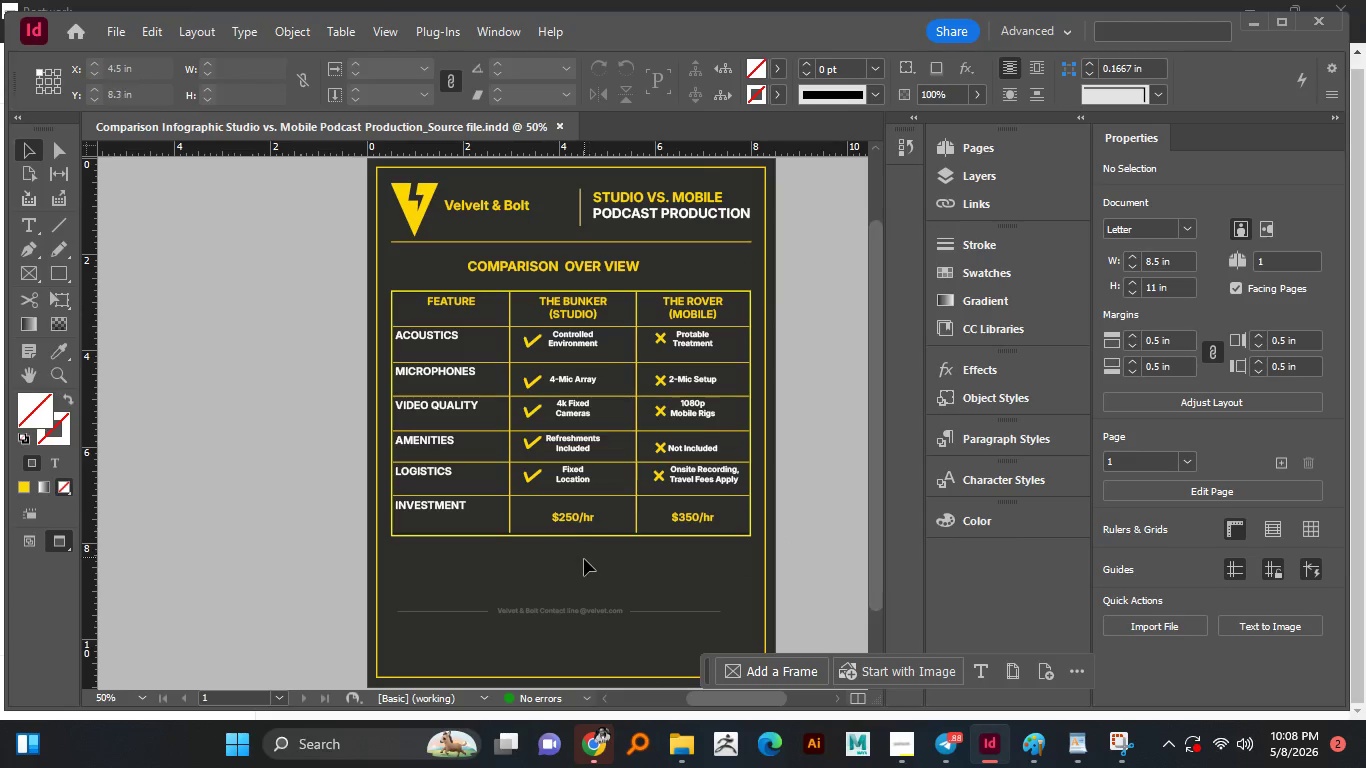 
hold_key(key=AltLeft, duration=1.52)
scroll: coordinate [534, 558], scroll_direction: up, amount: 1.0
 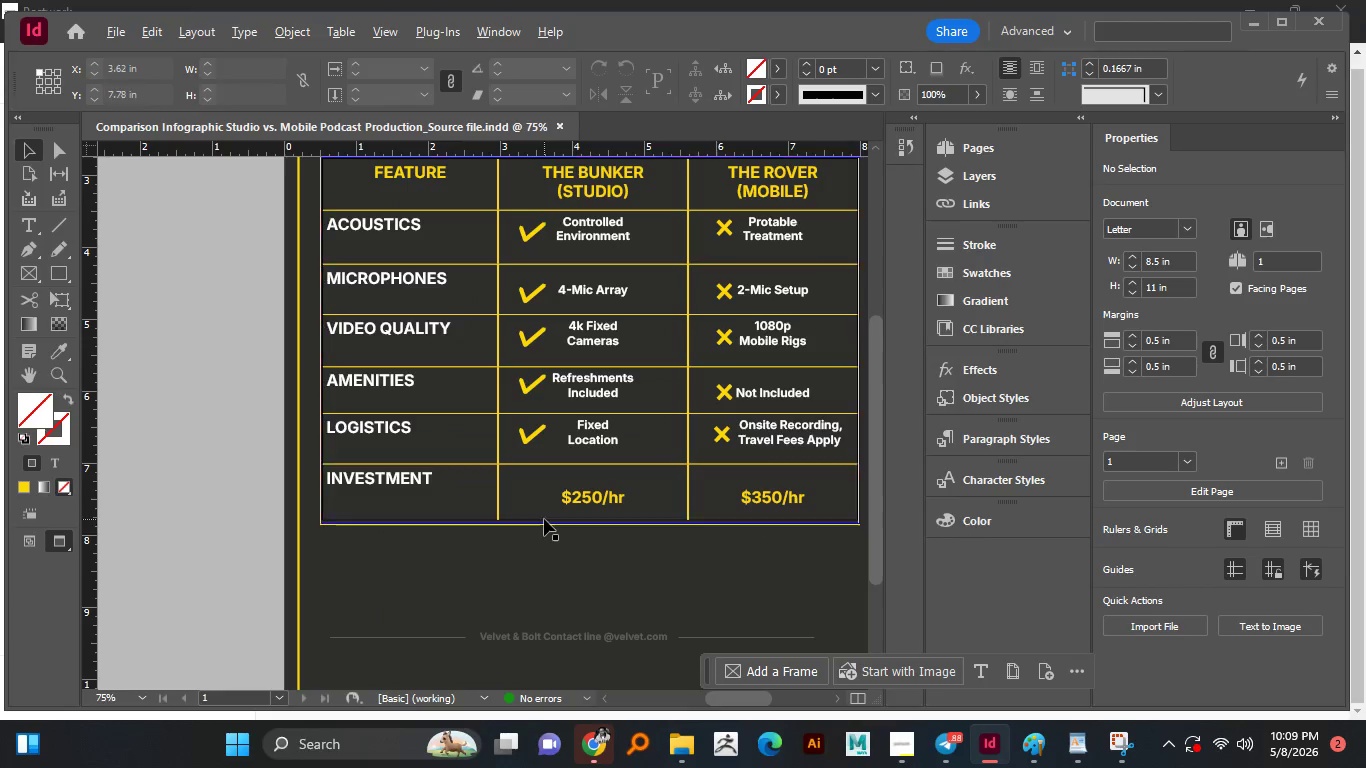 
hold_key(key=AltLeft, duration=0.89)
scroll: coordinate [544, 497], scroll_direction: up, amount: 1.0
 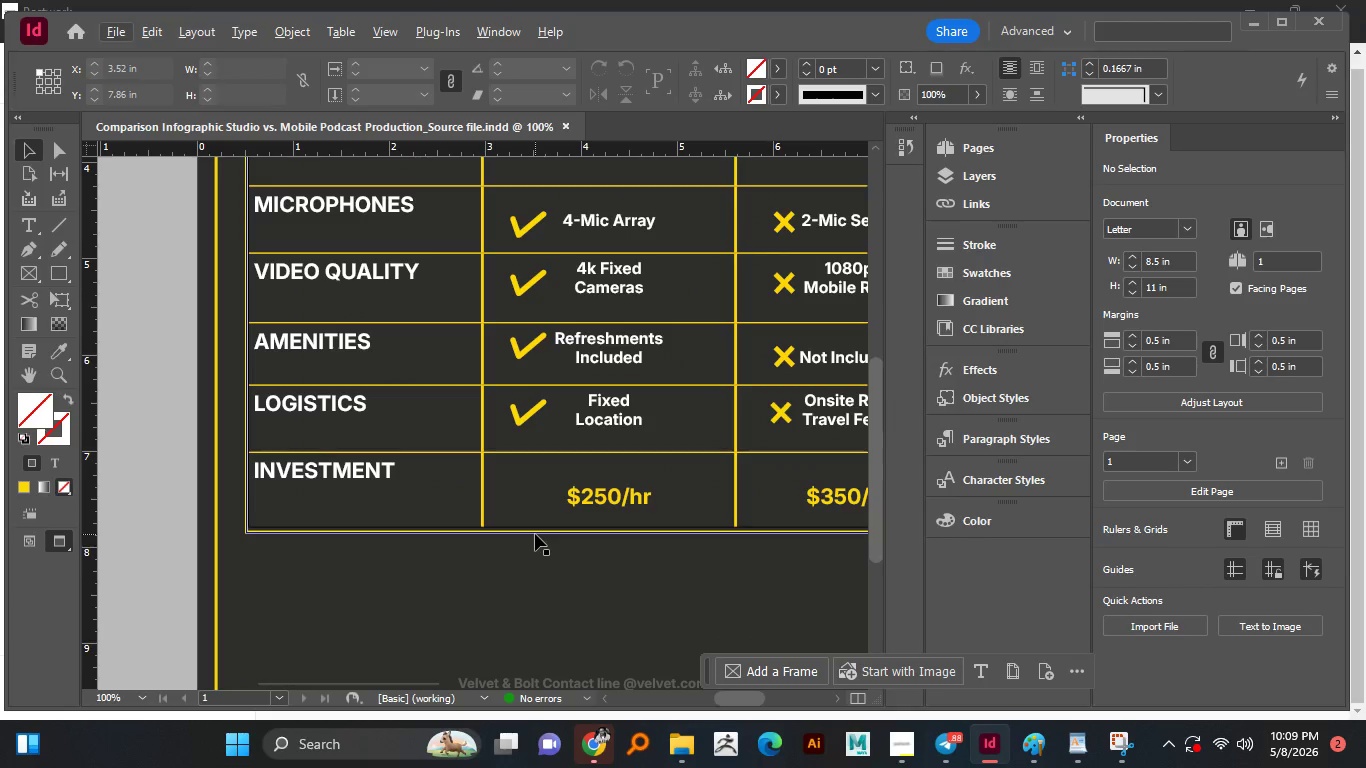 
left_click([535, 534])
 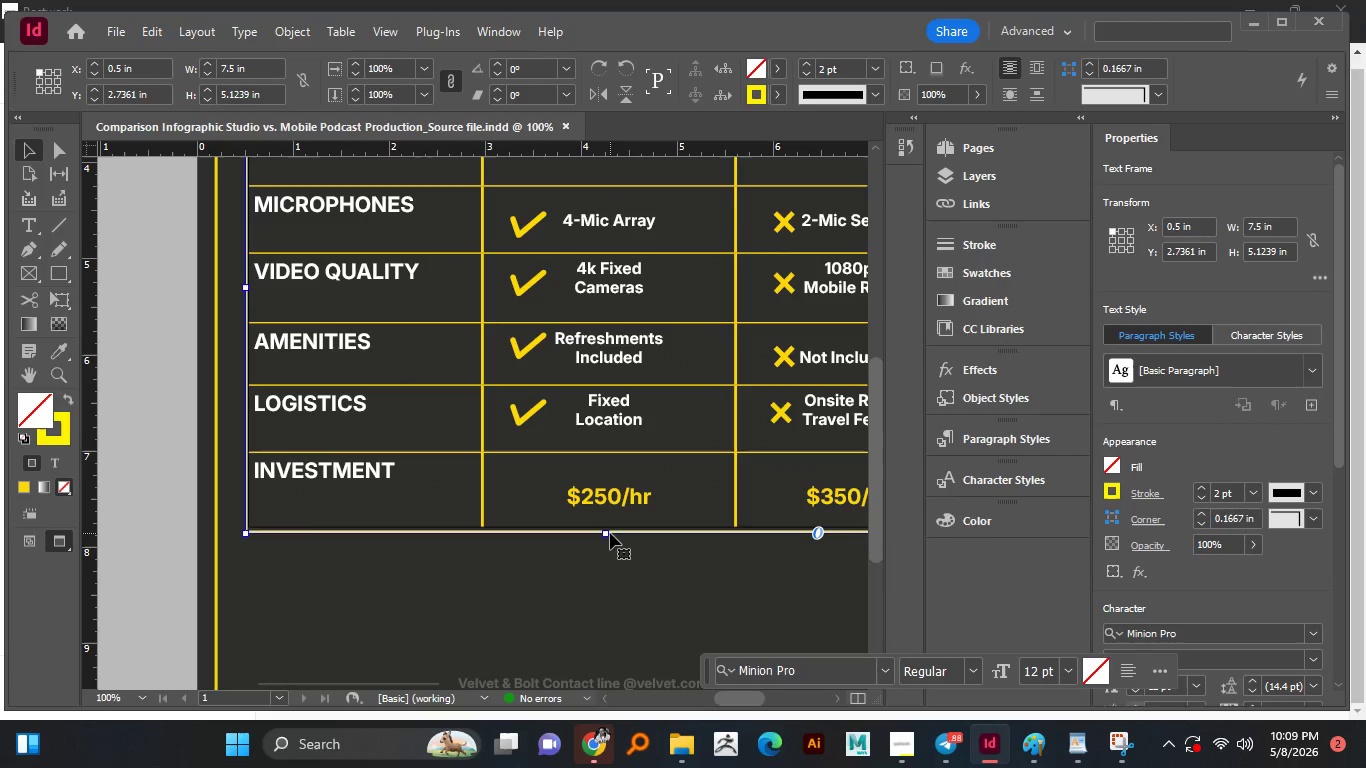 
hold_key(key=AltLeft, duration=1.5)
scroll: coordinate [602, 533], scroll_direction: up, amount: 5.0
 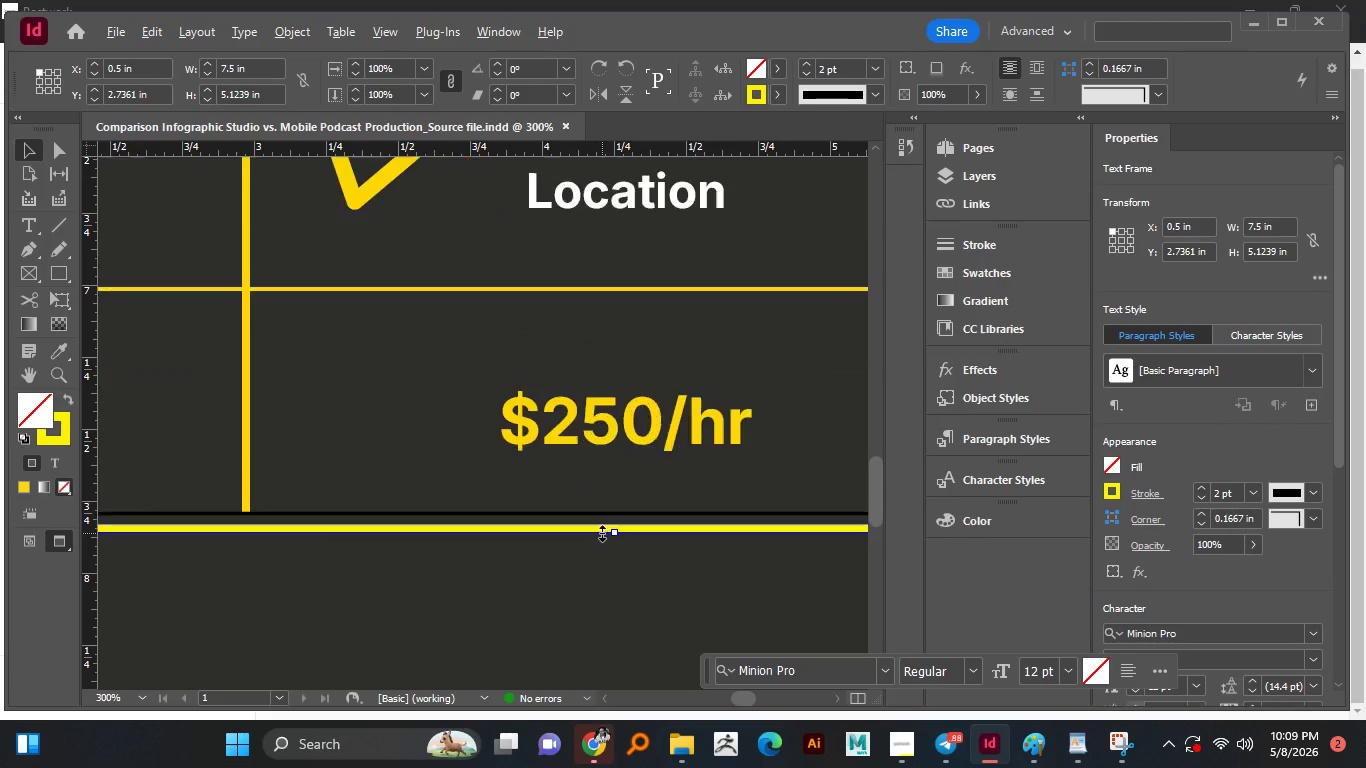 
hold_key(key=AltLeft, duration=0.34)
 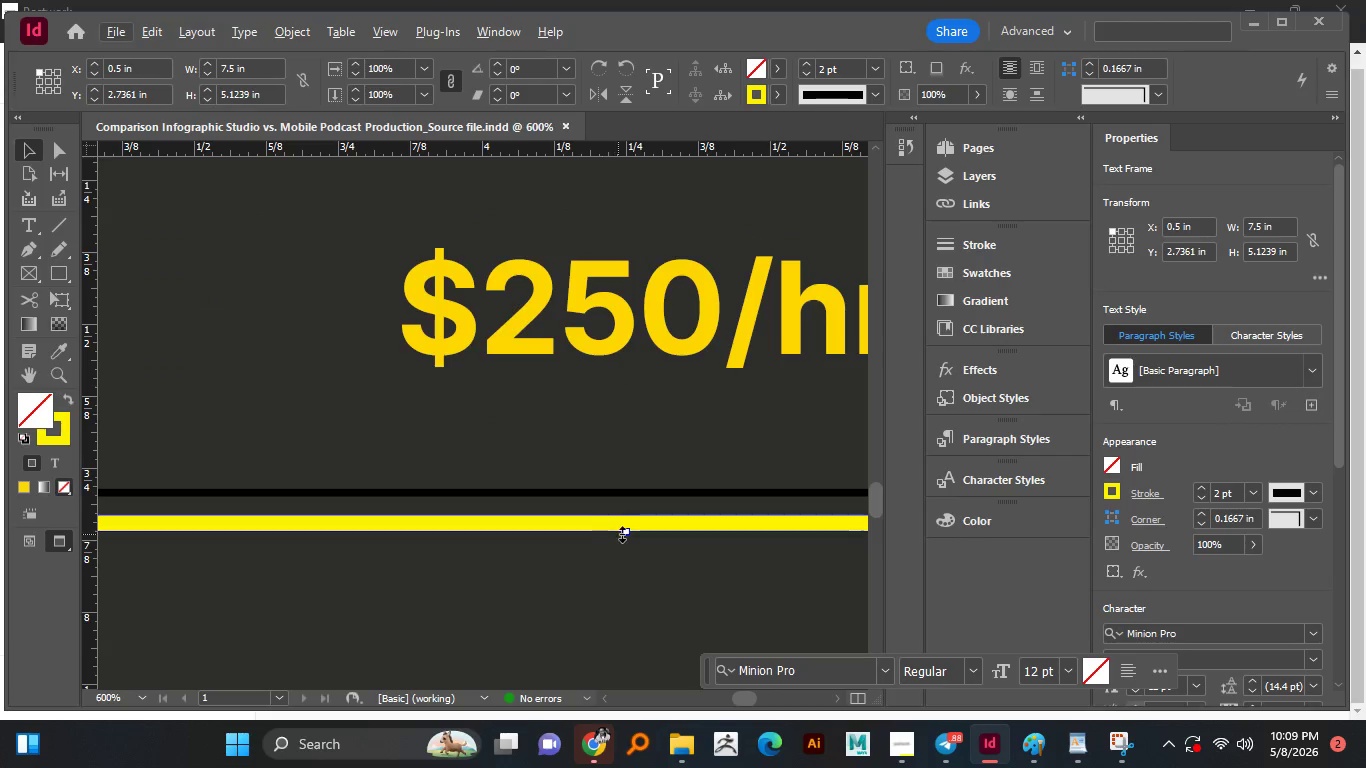 
hold_key(key=AltLeft, duration=7.38)
left_click_drag(start_coordinate=[627, 533], to_coordinate=[623, 515])
 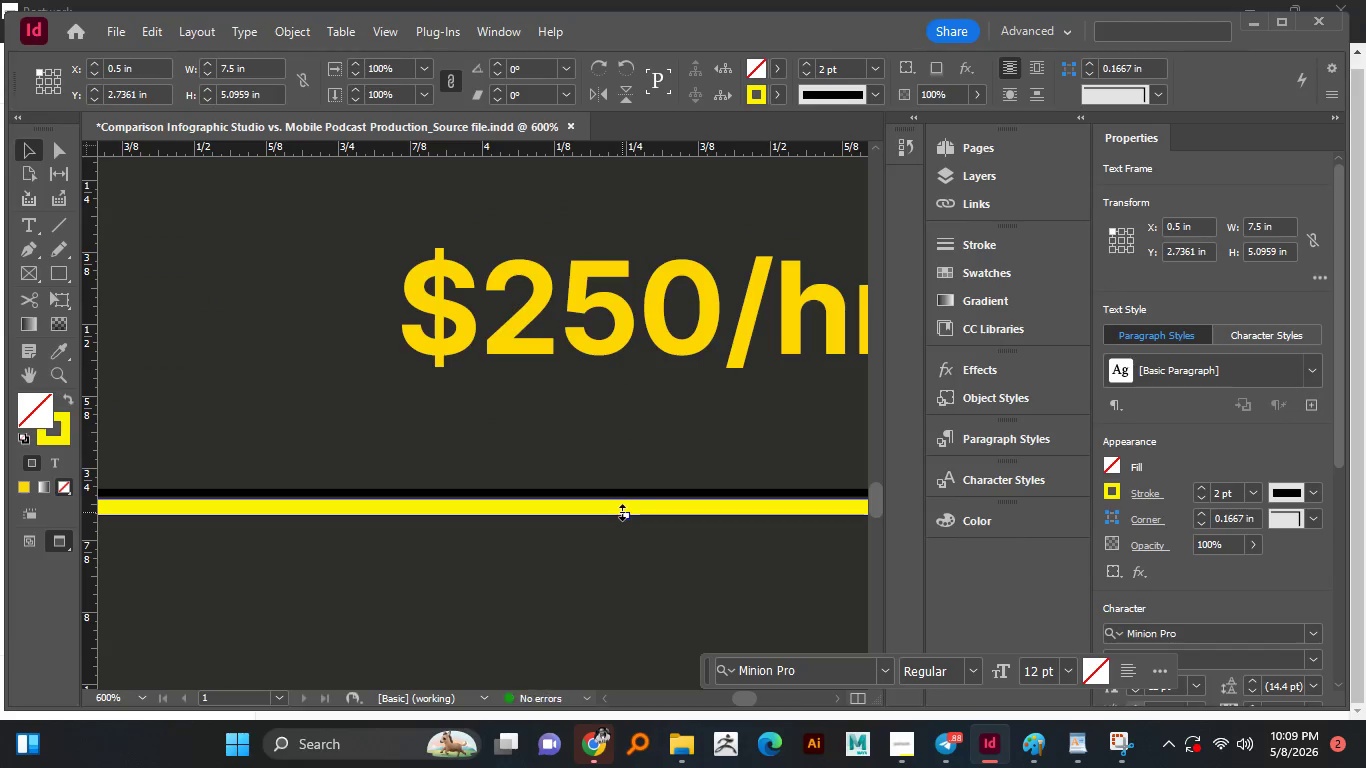 
left_click_drag(start_coordinate=[622, 512], to_coordinate=[622, 504])
 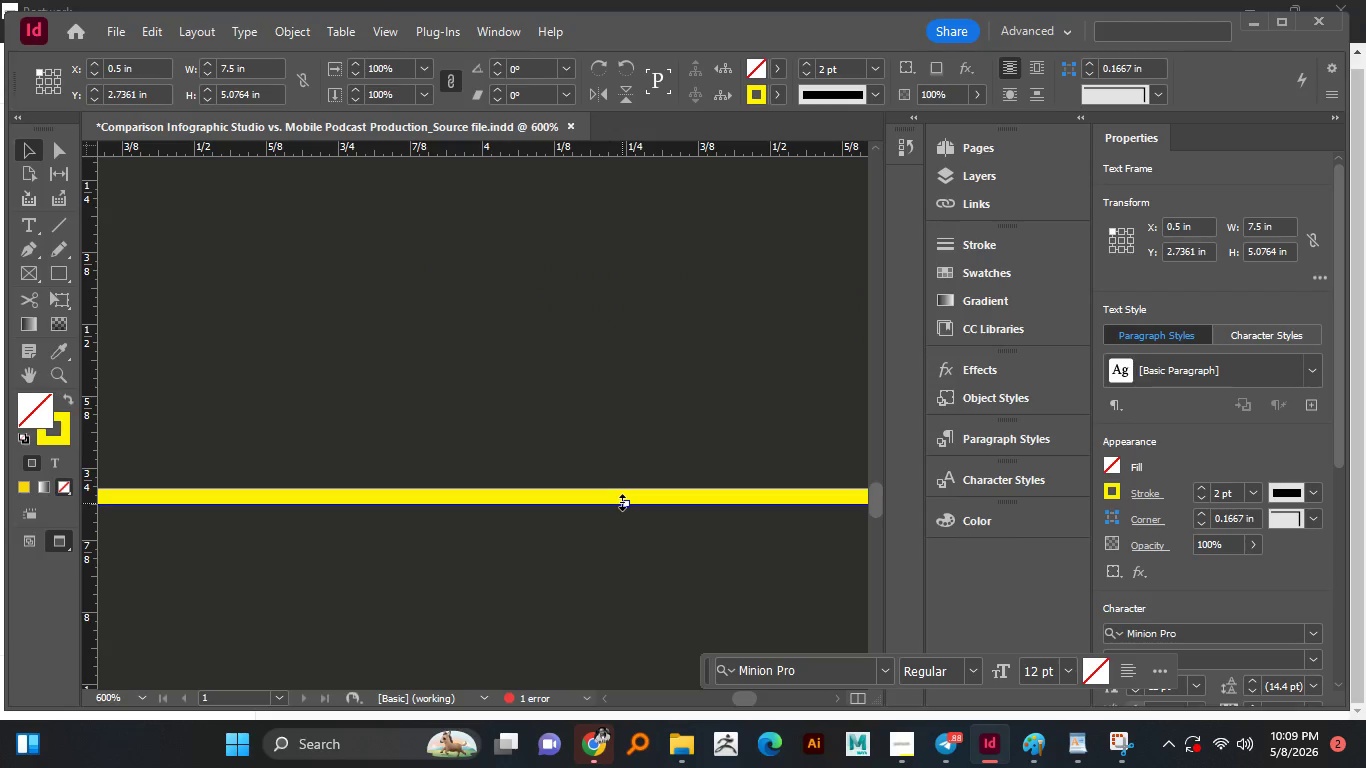 
left_click_drag(start_coordinate=[622, 502], to_coordinate=[625, 512])
 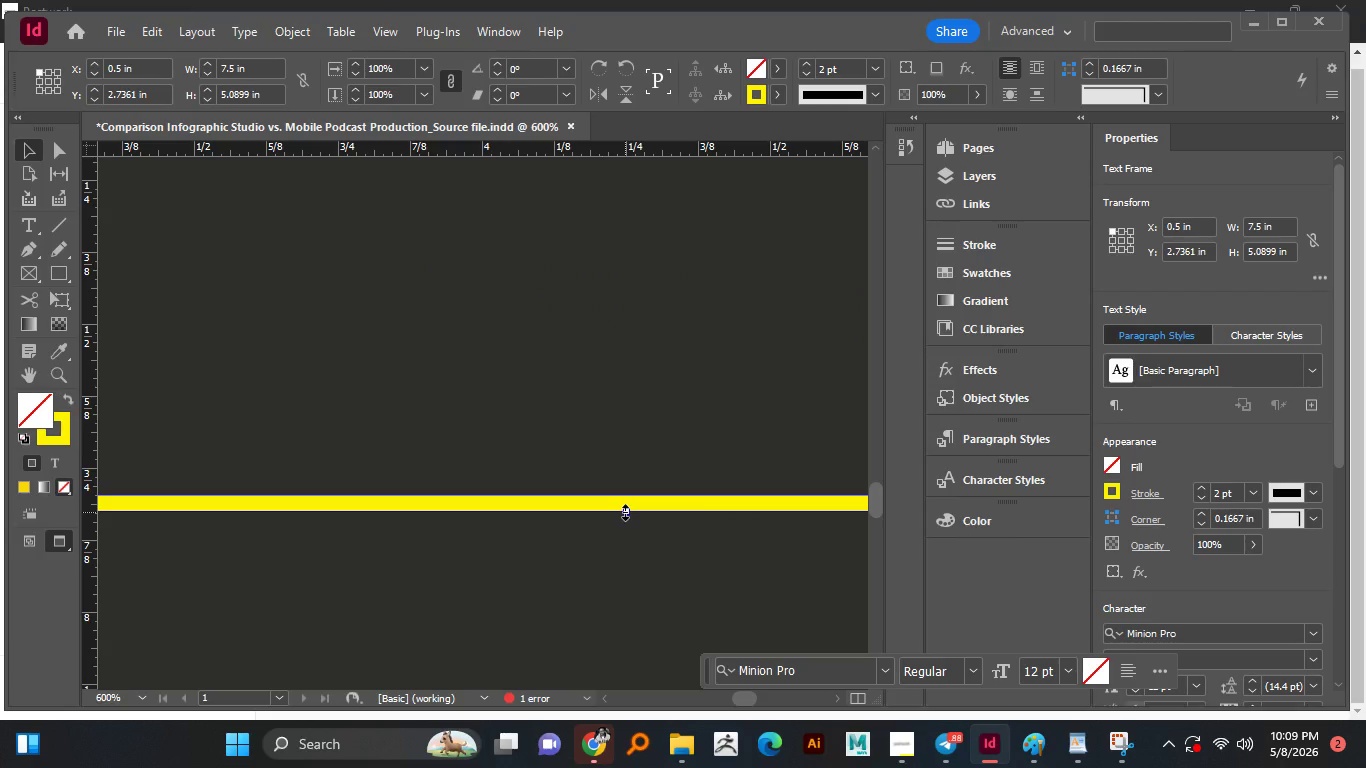 
left_click_drag(start_coordinate=[625, 513], to_coordinate=[627, 518])
 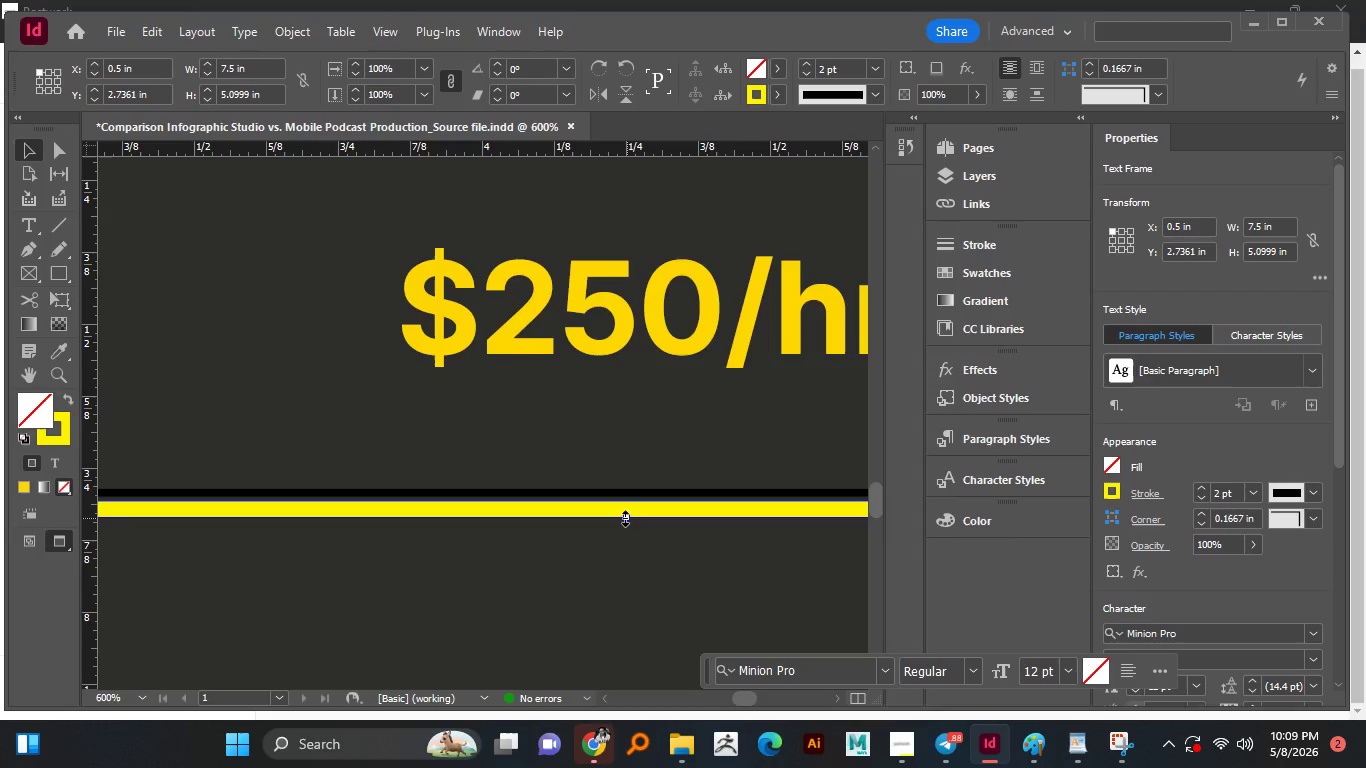 
hold_key(key=AltLeft, duration=1.52)
hold_key(key=AltLeft, duration=0.53)
scroll: coordinate [620, 518], scroll_direction: down, amount: 7.0
 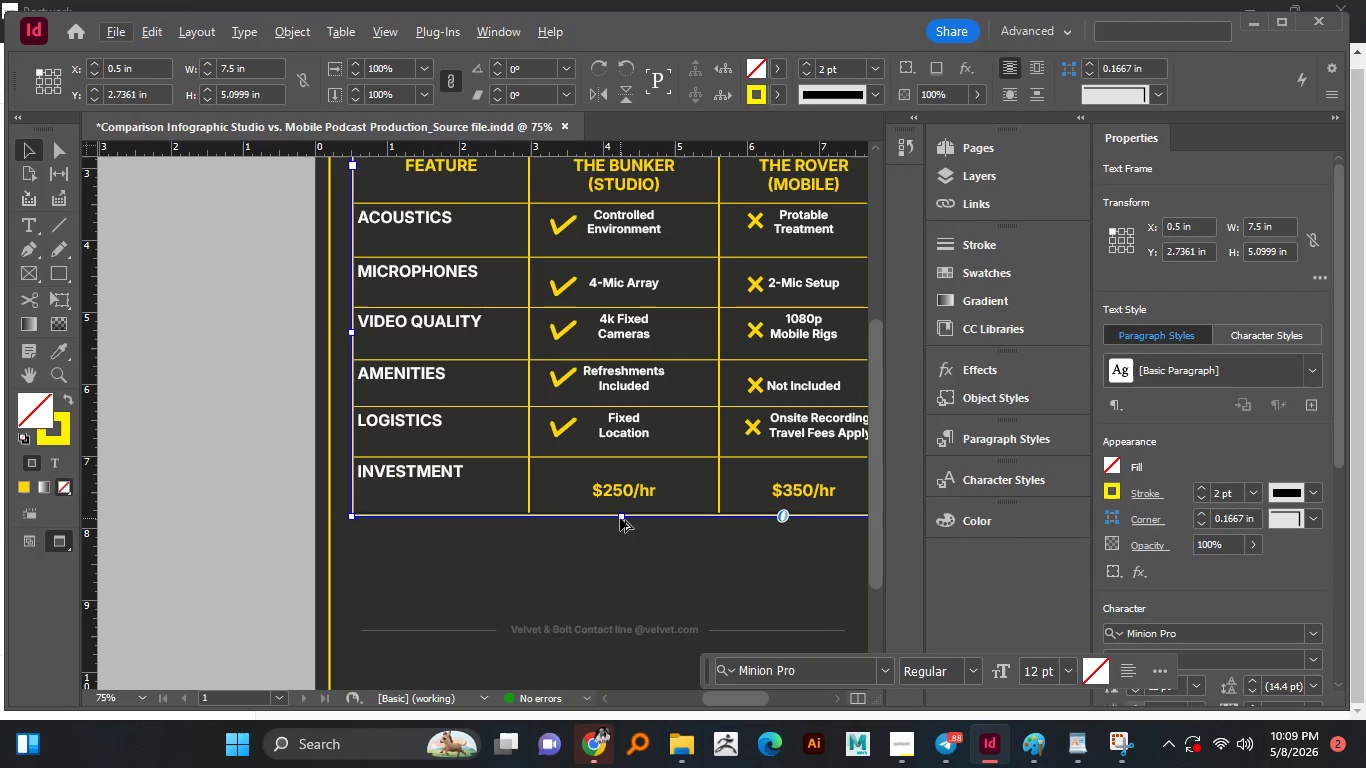 
hold_key(key=AltLeft, duration=0.77)
 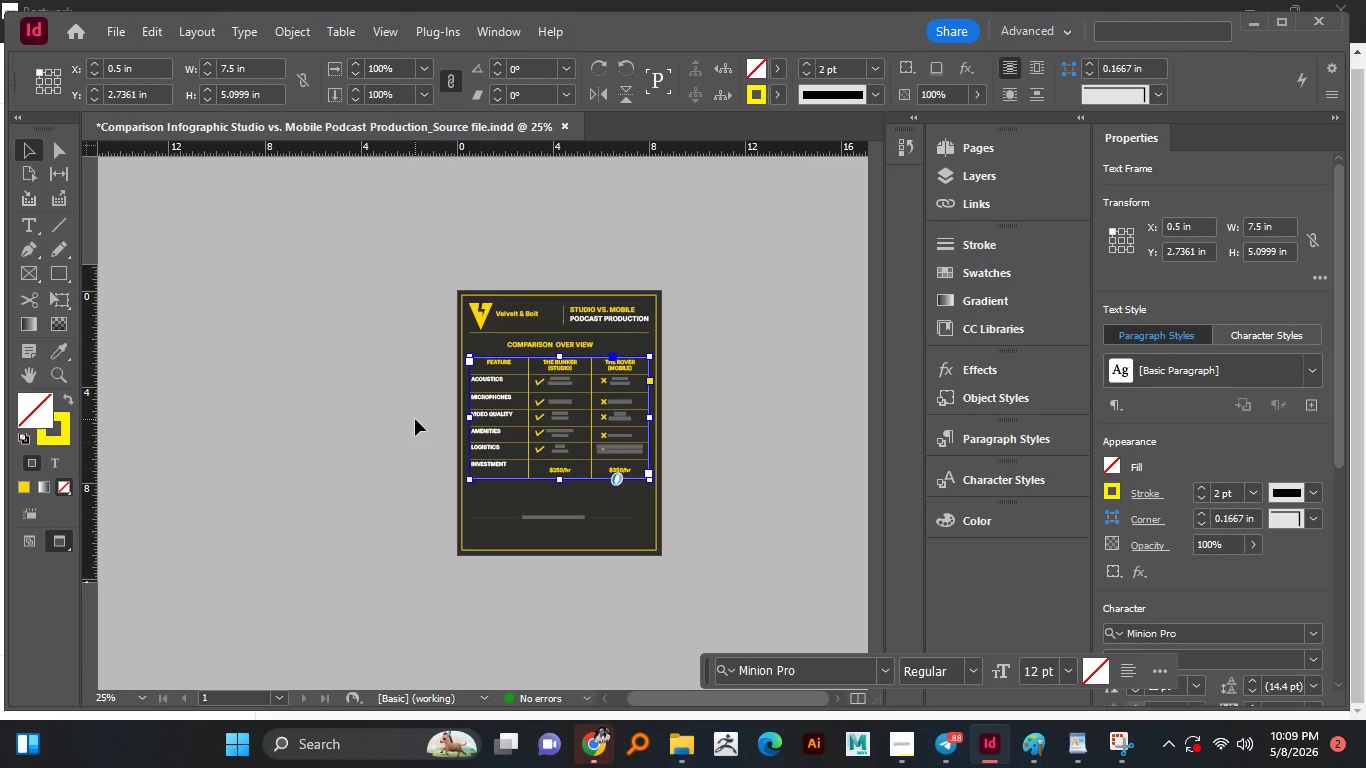 
left_click([415, 419])
 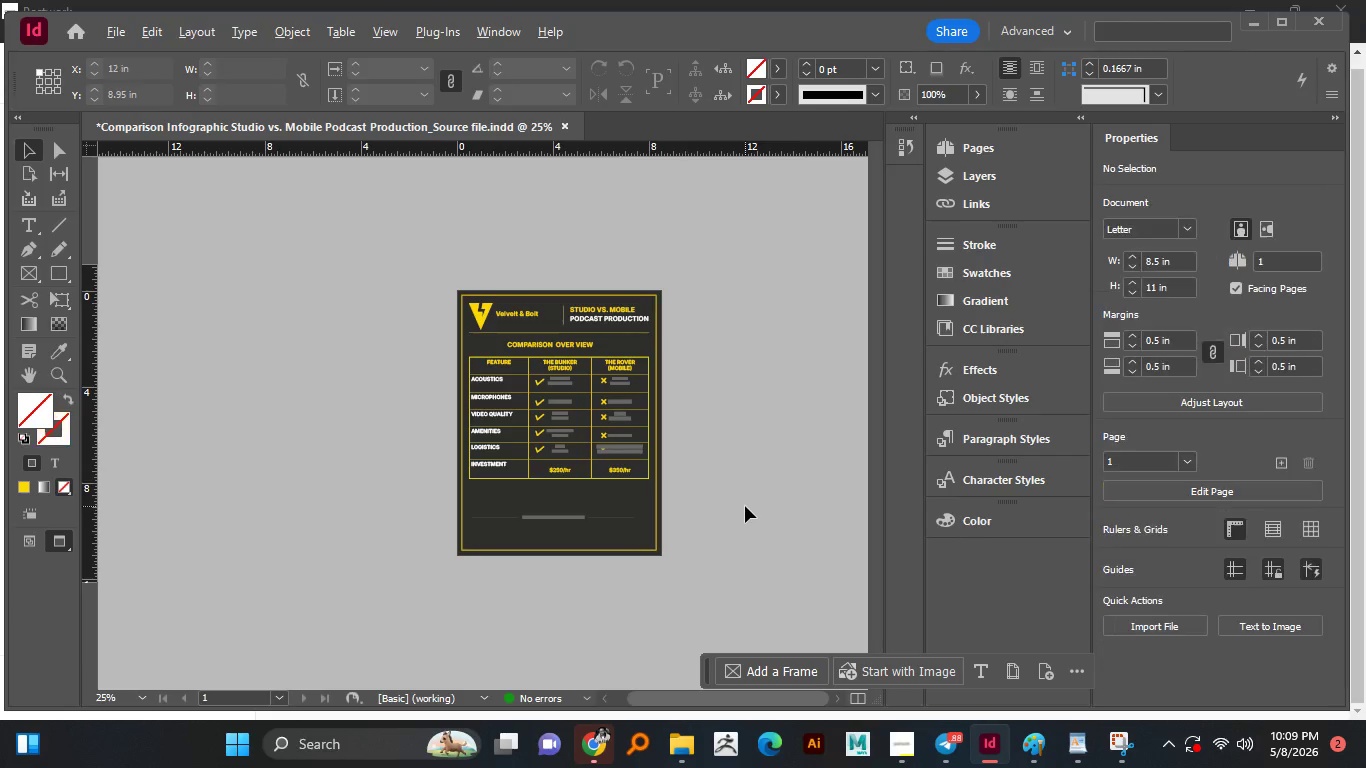 
hold_key(key=AltLeft, duration=0.5)
scroll: coordinate [745, 506], scroll_direction: up, amount: 1.0
 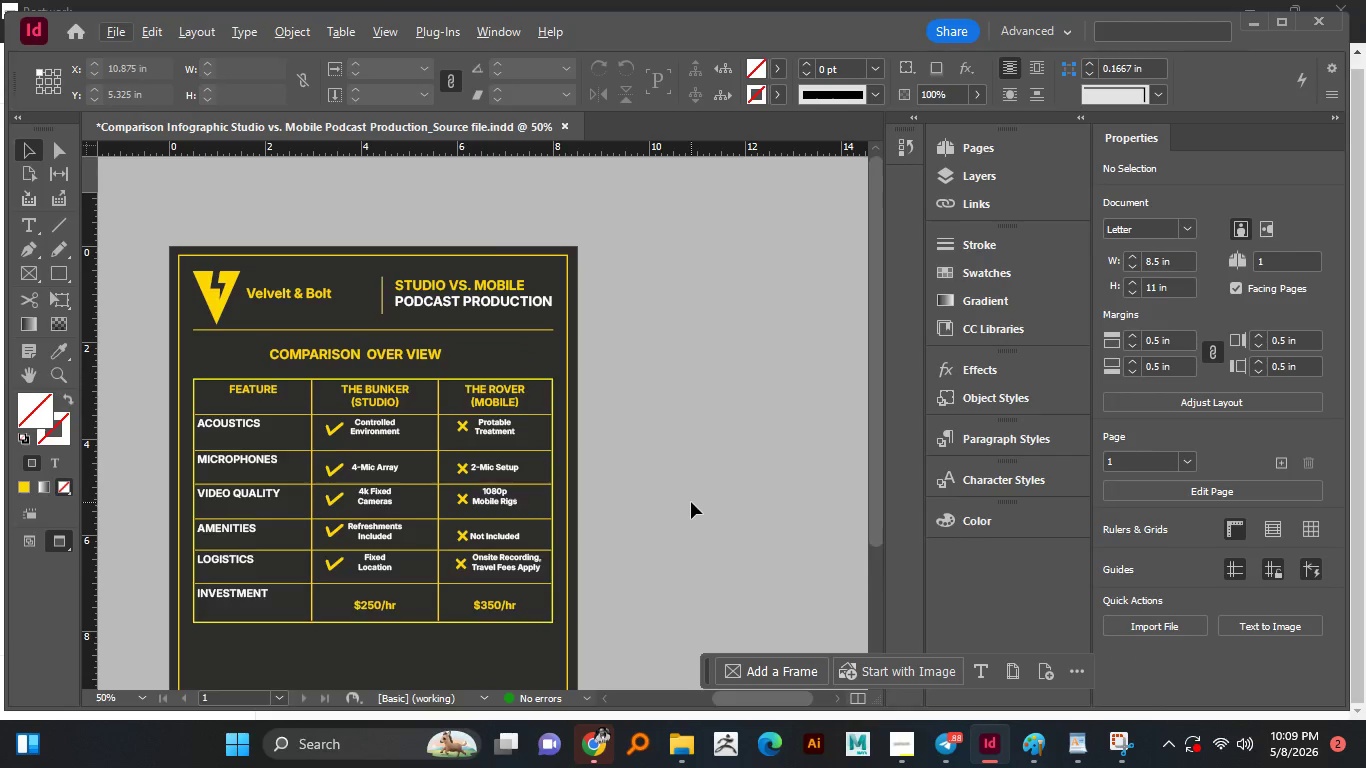 
scroll: coordinate [691, 502], scroll_direction: down, amount: 1.0
 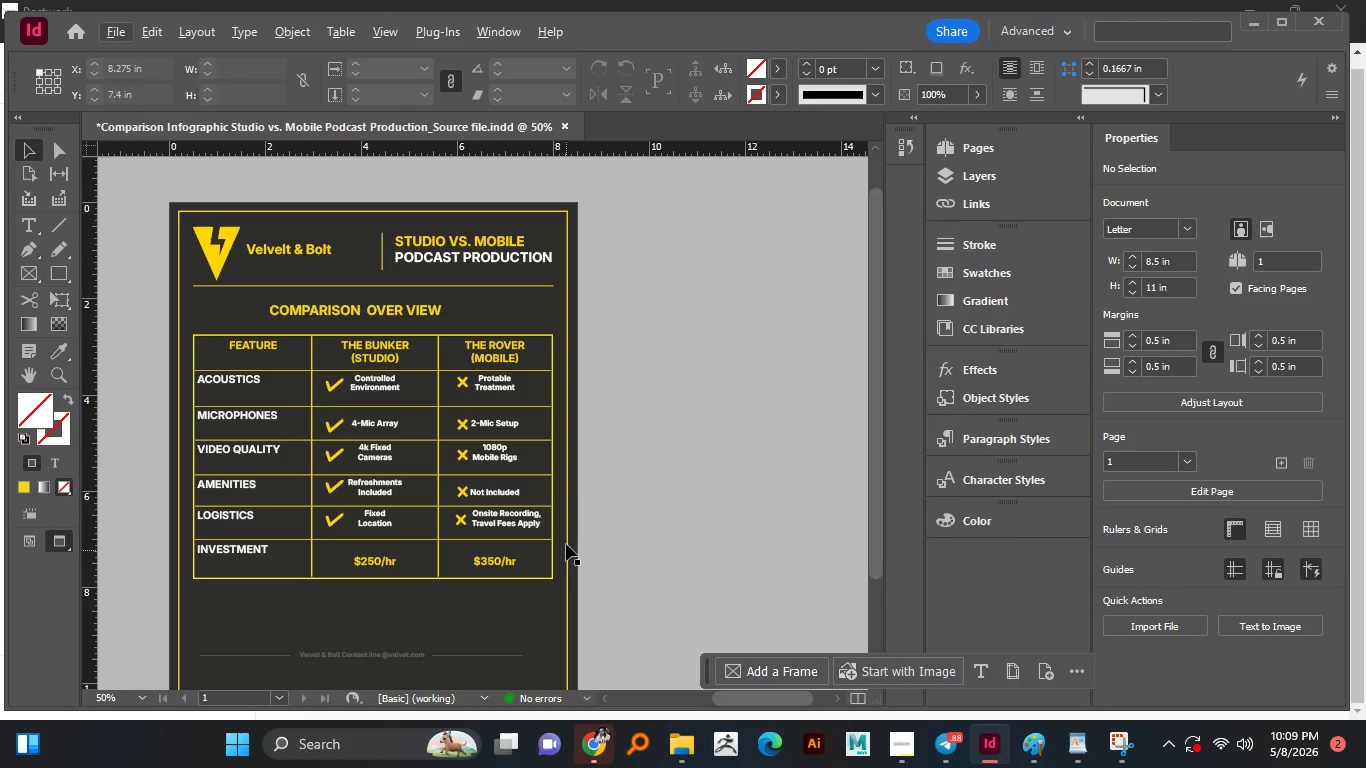 
hold_key(key=Space, duration=1.52)
 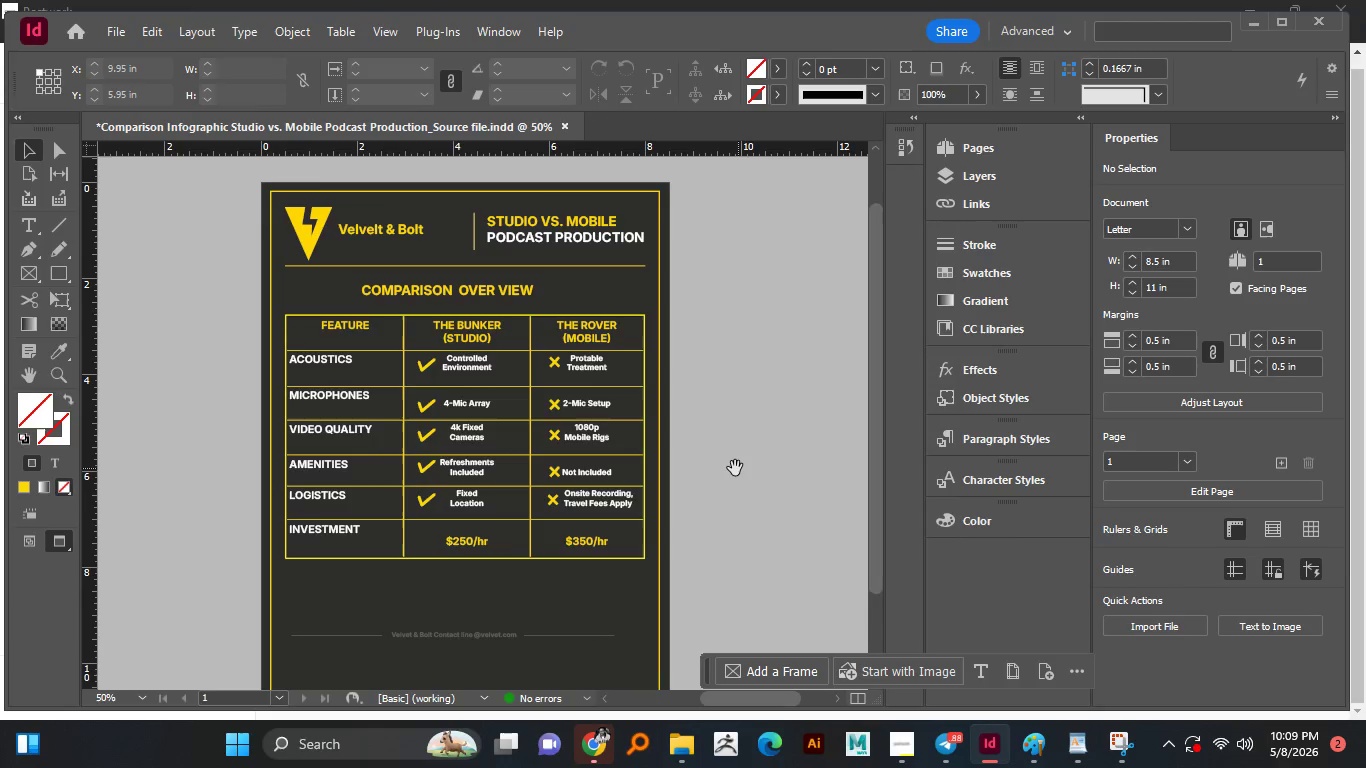 
left_click_drag(start_coordinate=[647, 488], to_coordinate=[708, 476])
 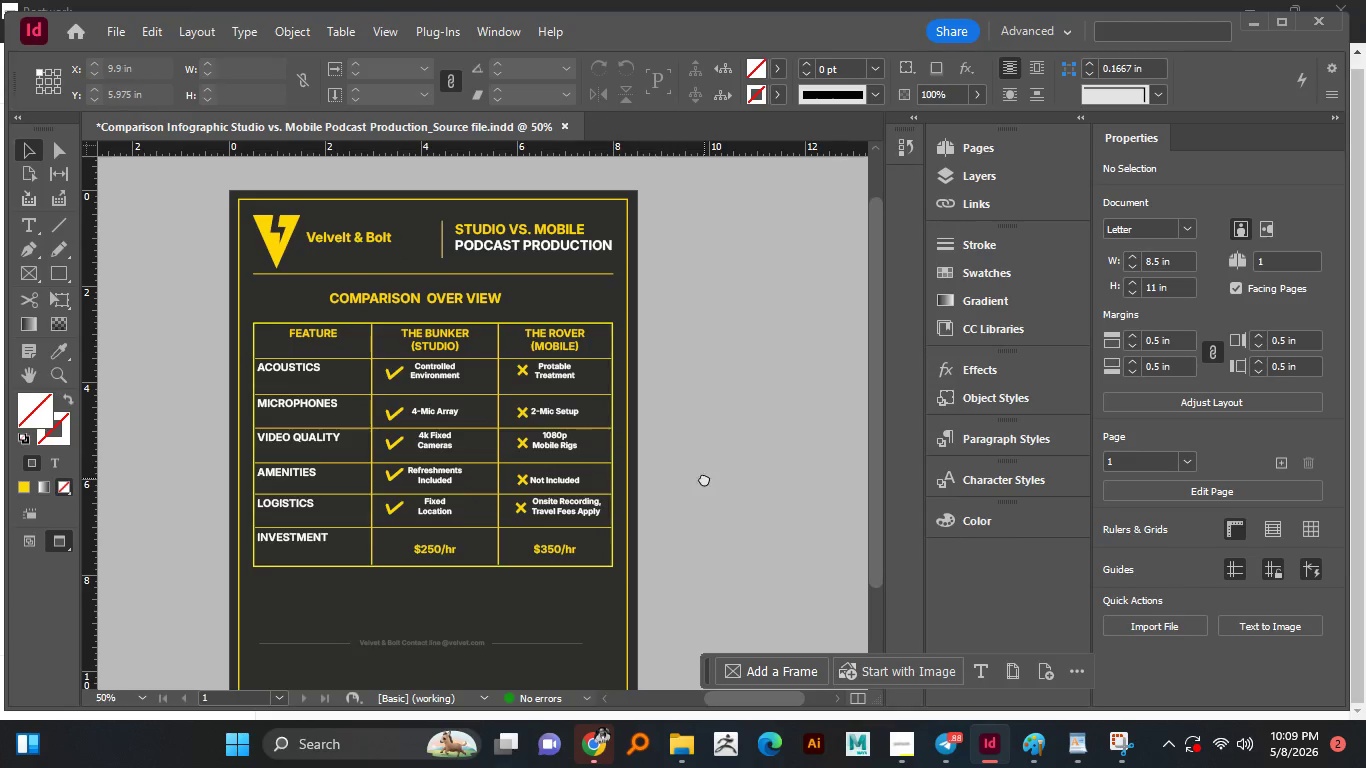 
left_click_drag(start_coordinate=[704, 478], to_coordinate=[726, 478])
 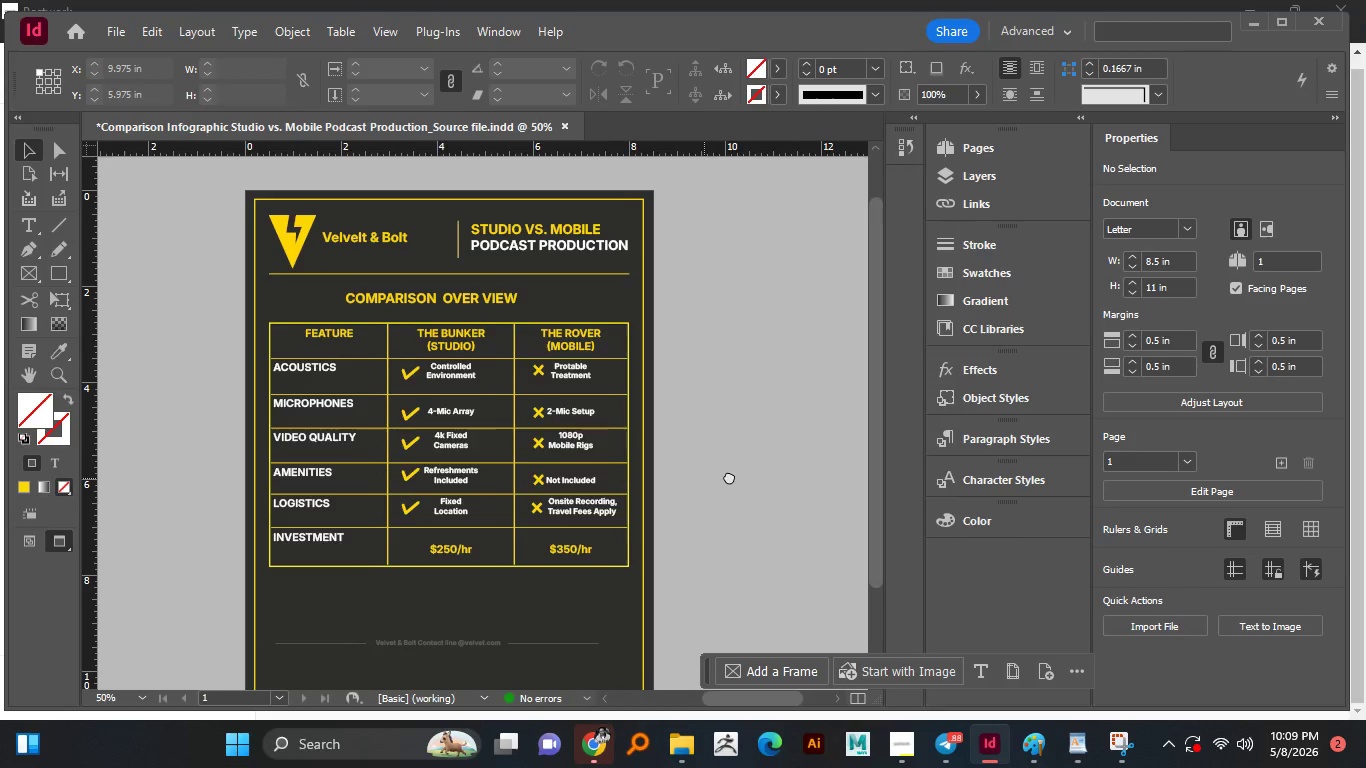 
hold_key(key=Space, duration=1.5)
 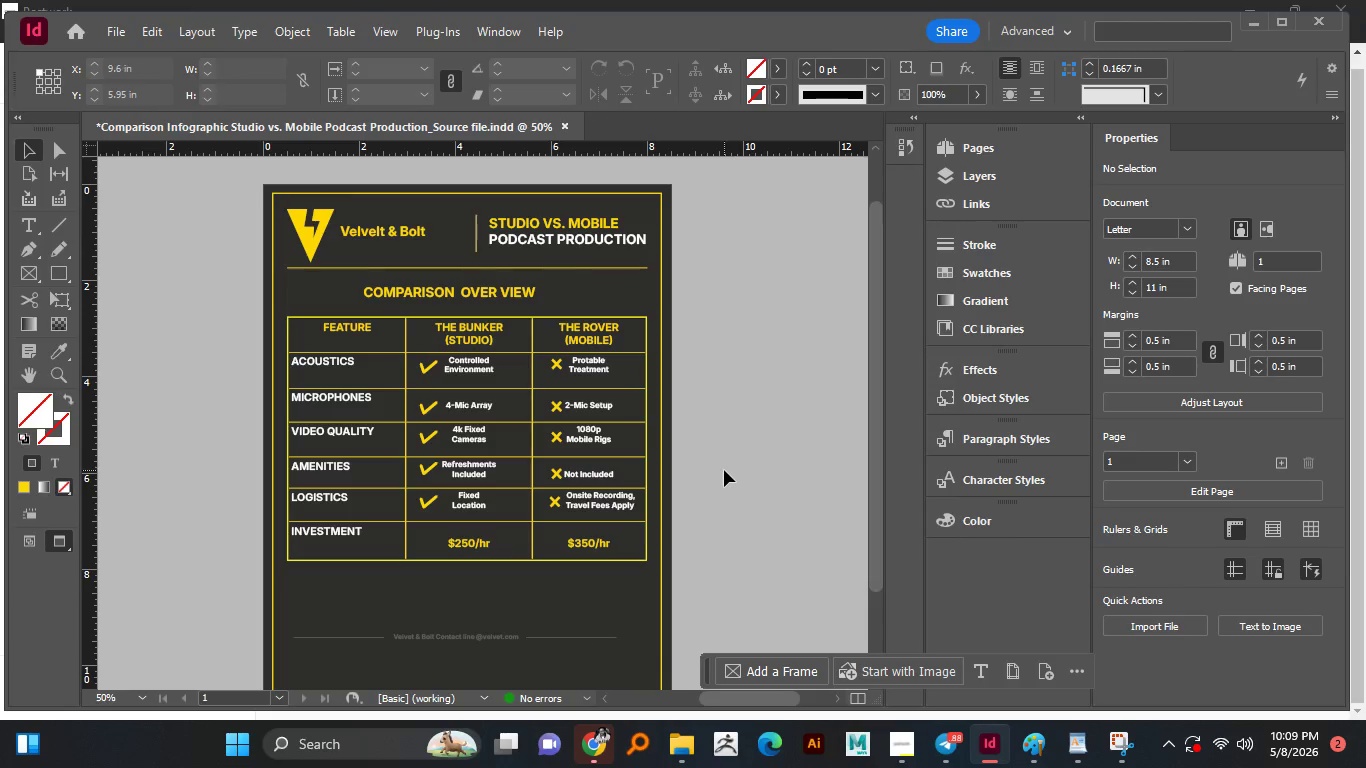 
left_click_drag(start_coordinate=[729, 476], to_coordinate=[740, 468])
 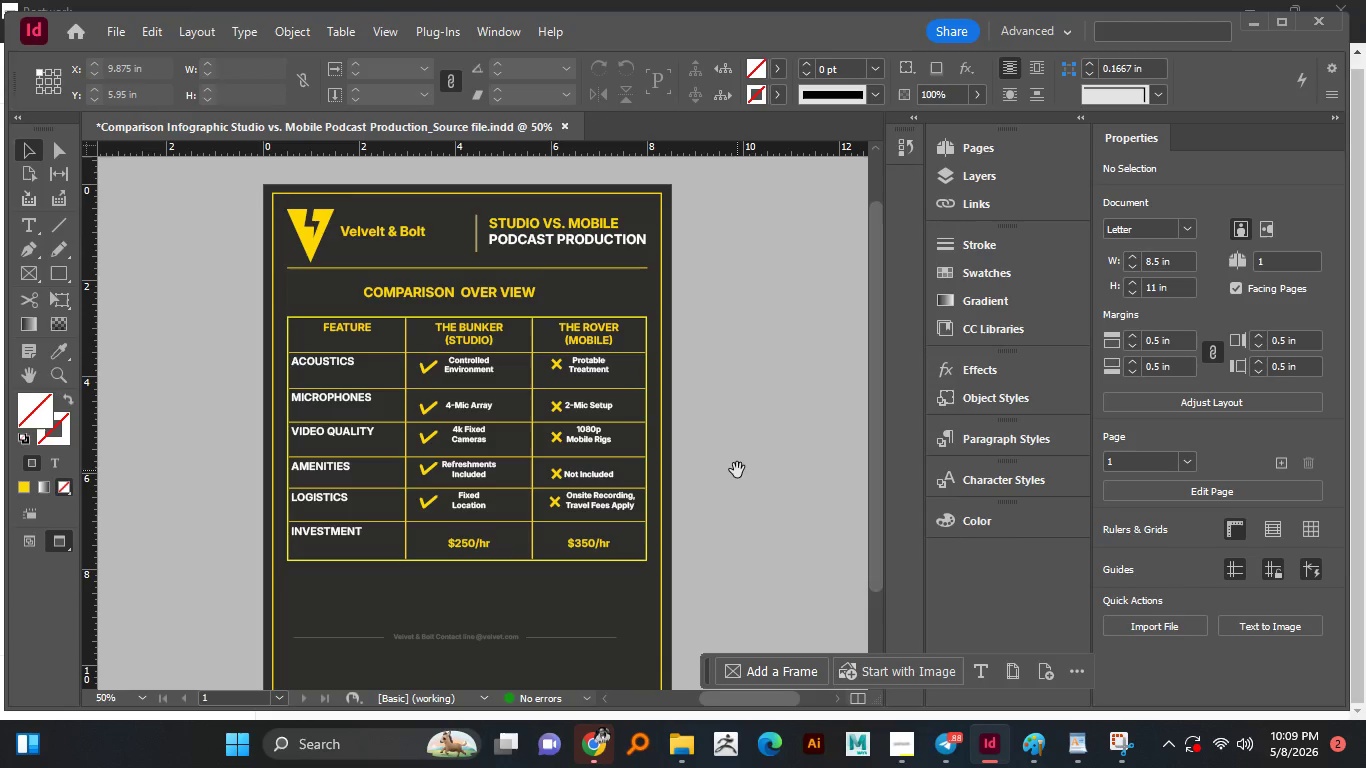 
key(Space)
 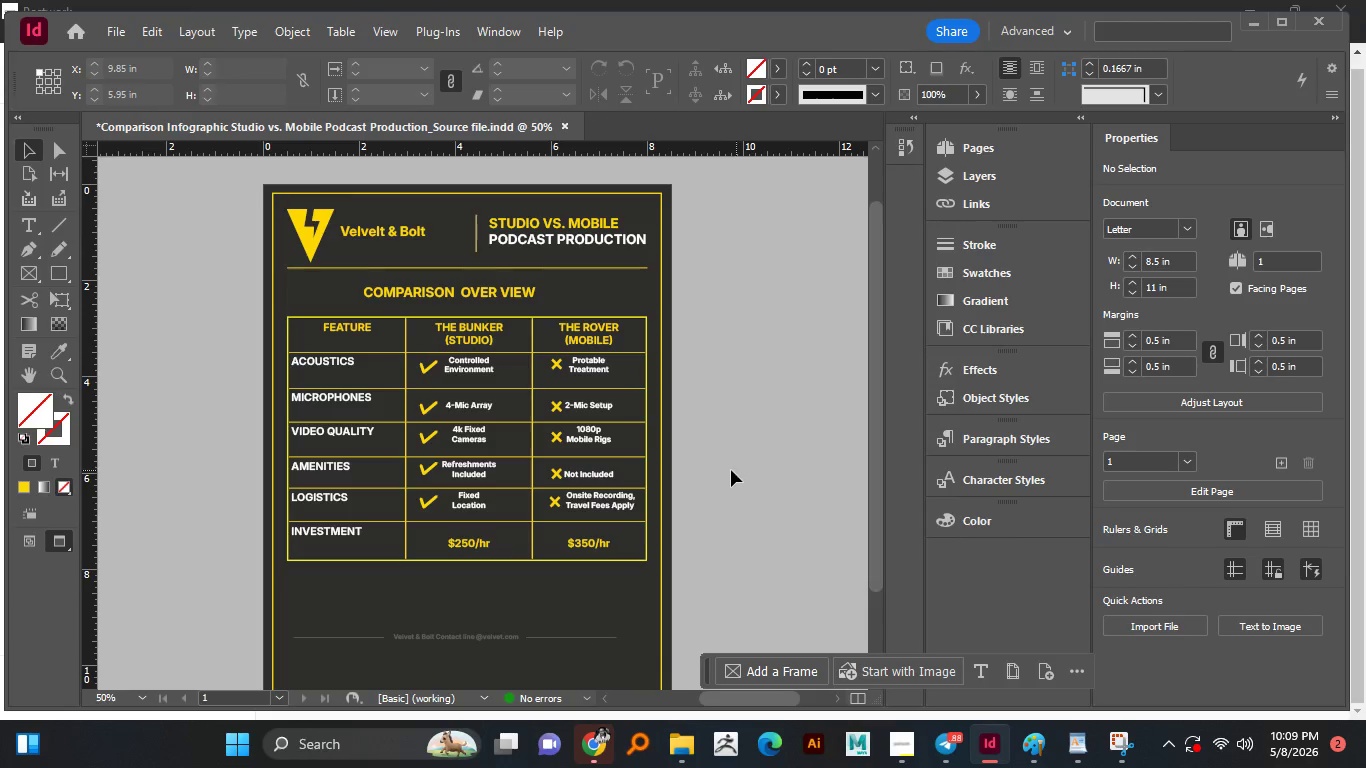 
key(Space)
 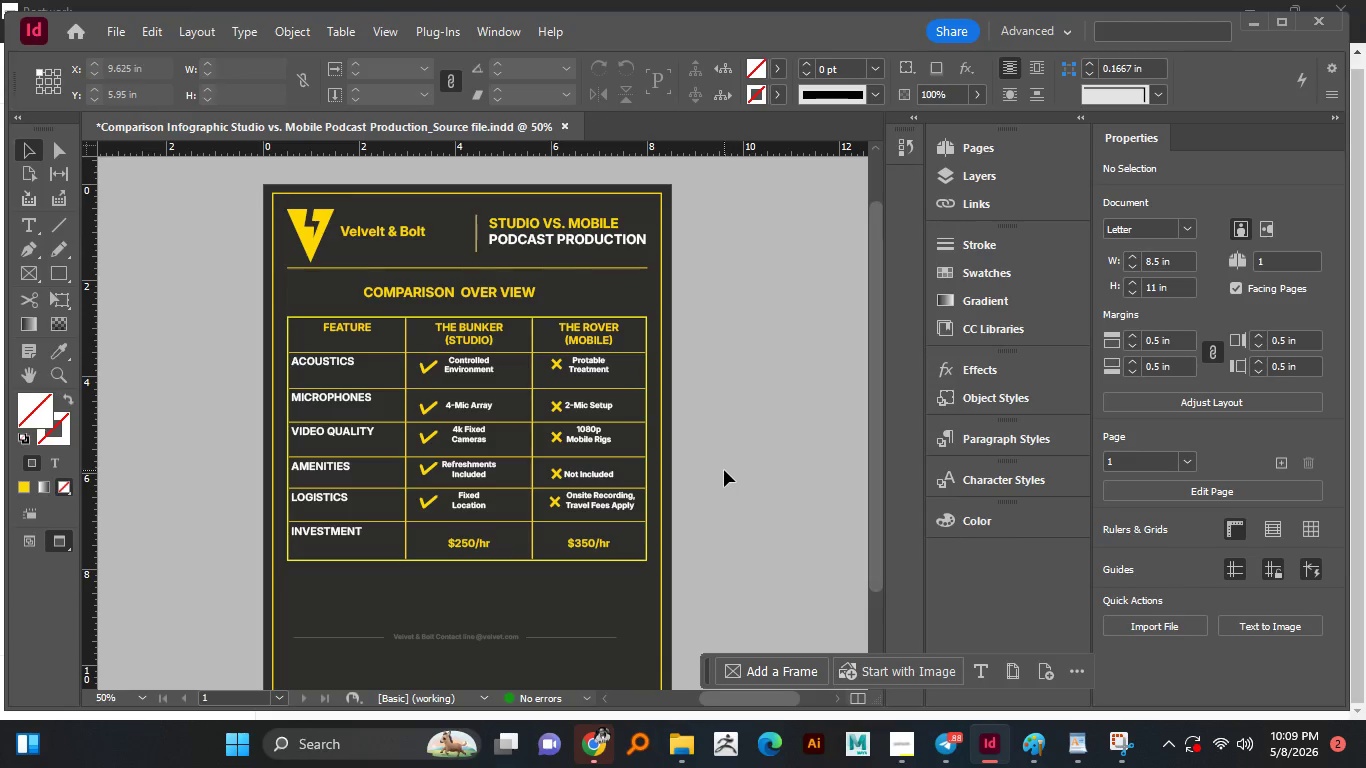 
key(Control+S)
 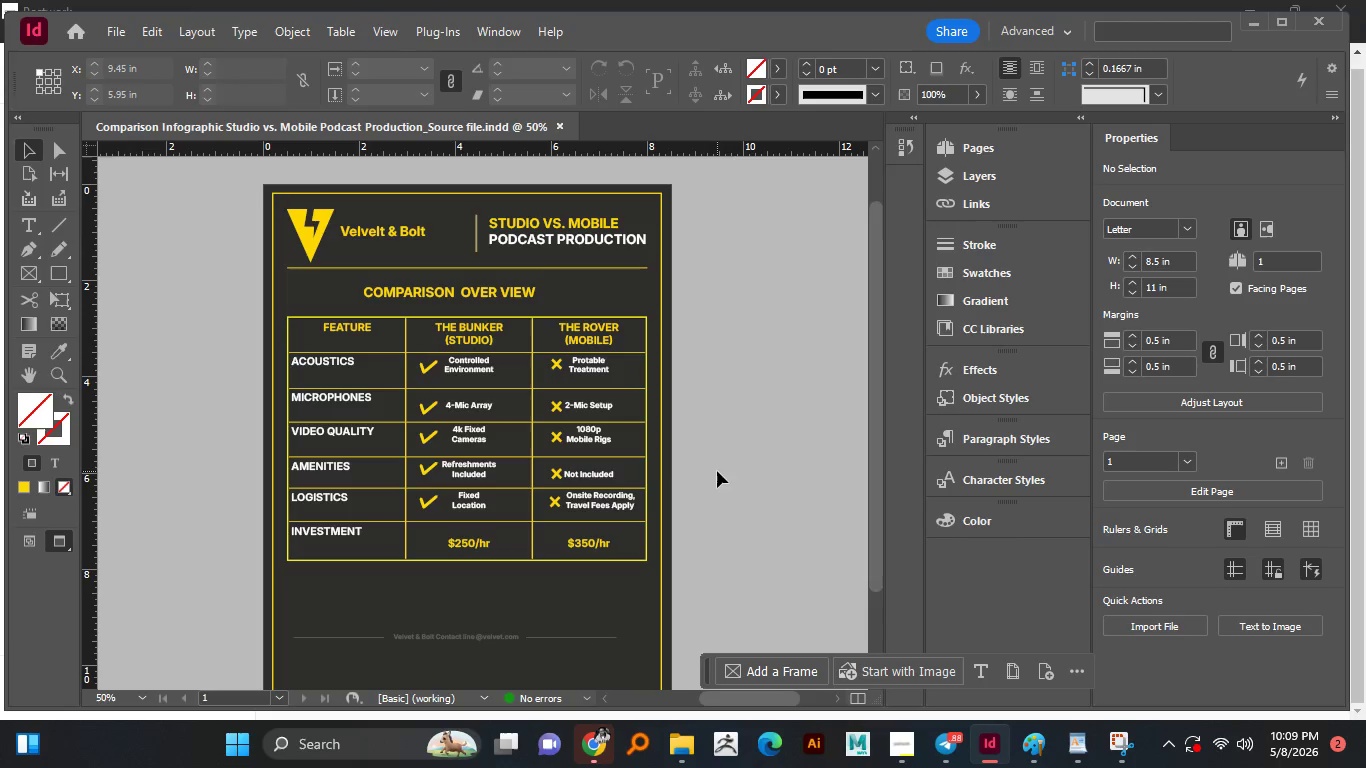 
wait(6.97)
 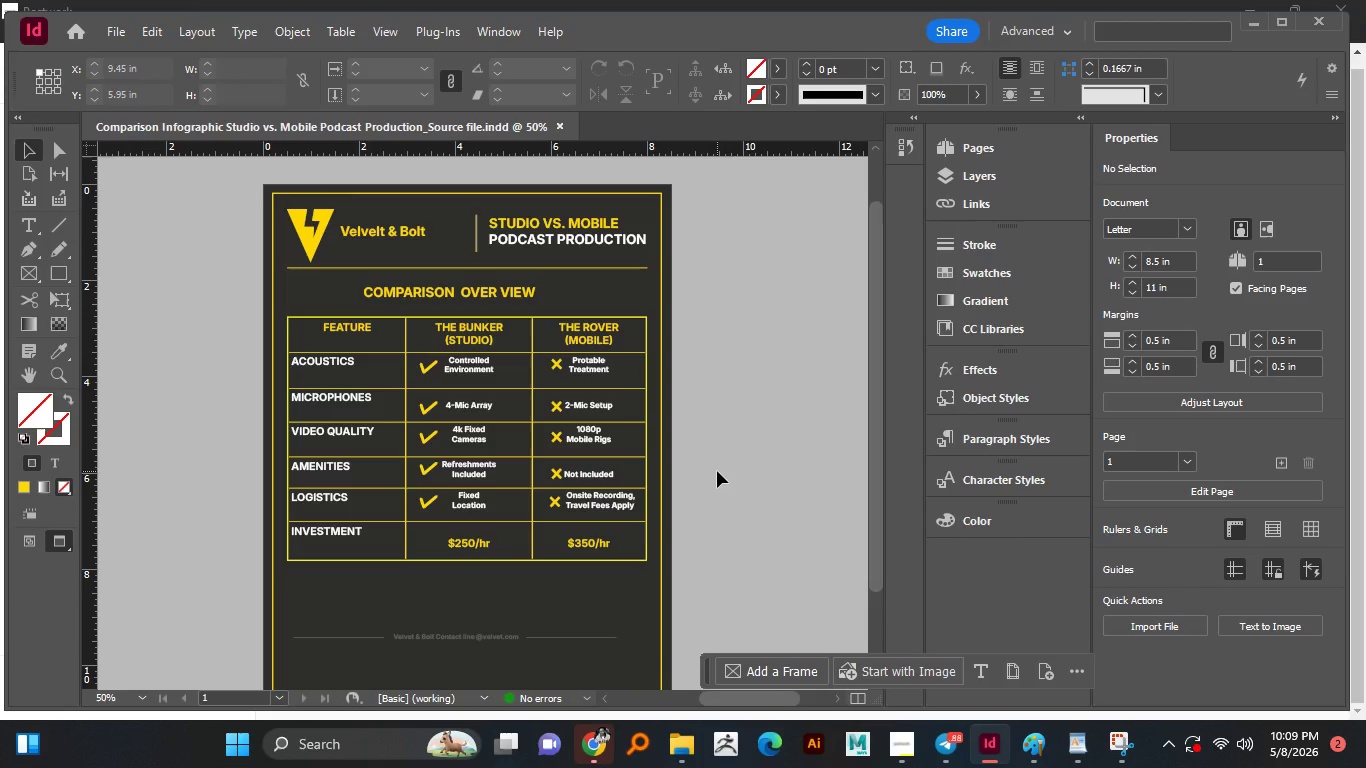 
hold_key(key=AltLeft, duration=0.44)
scroll: coordinate [390, 223], scroll_direction: up, amount: 1.0
 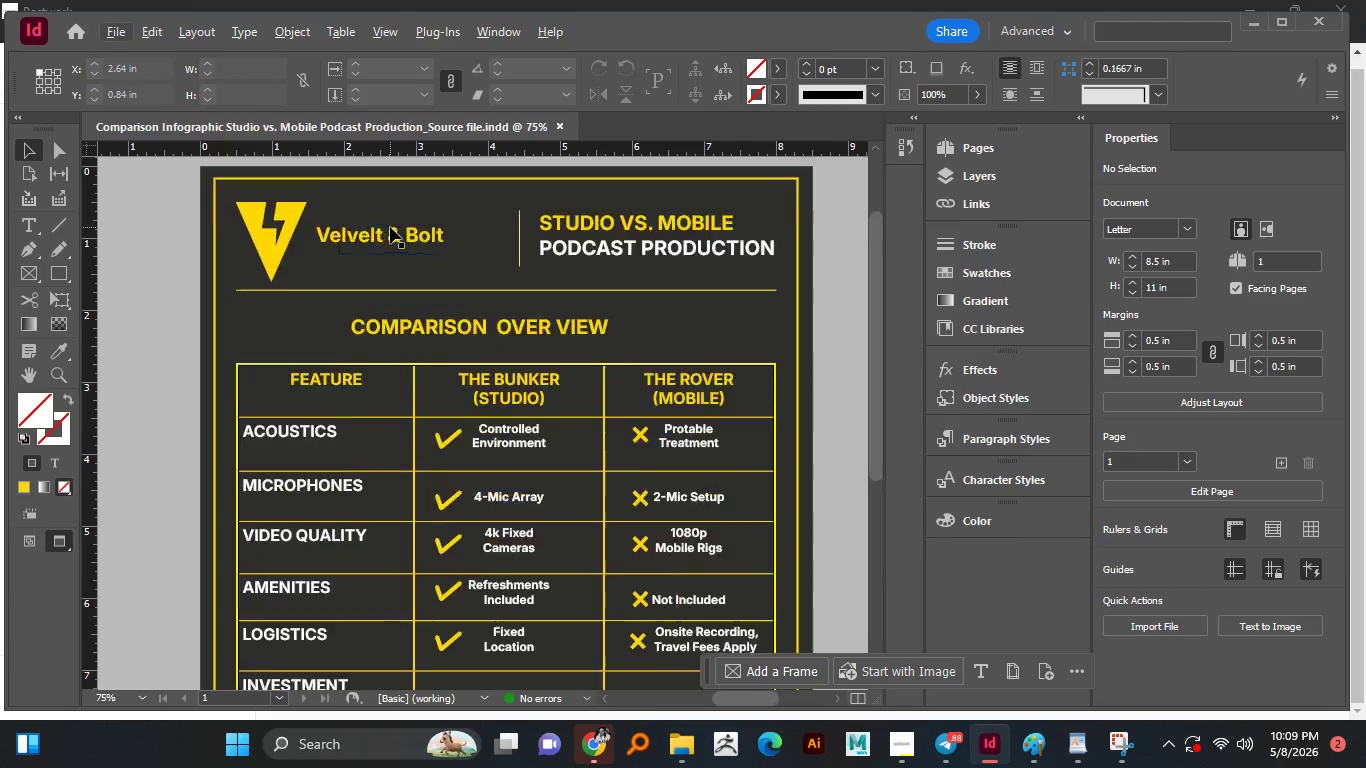 
hold_key(key=AltLeft, duration=0.77)
 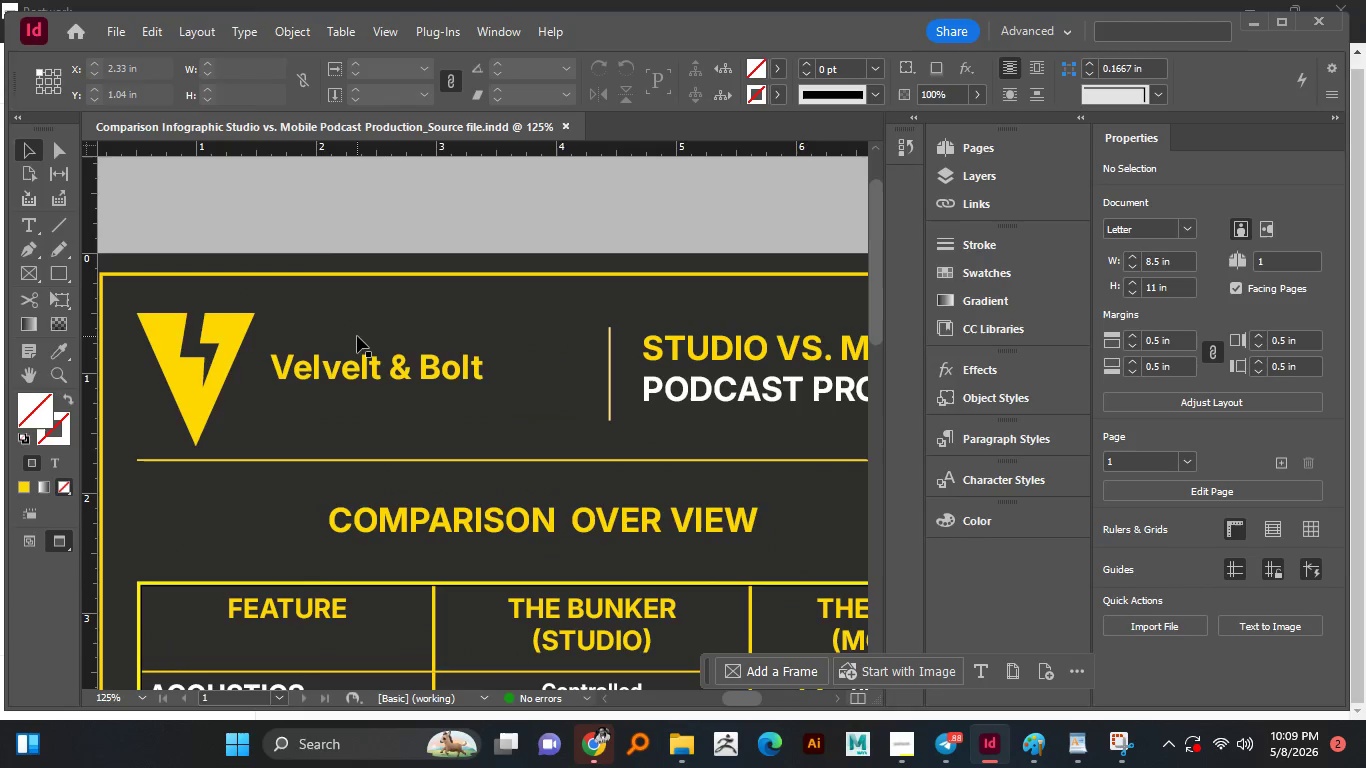 
scroll: coordinate [357, 336], scroll_direction: up, amount: 5.0
 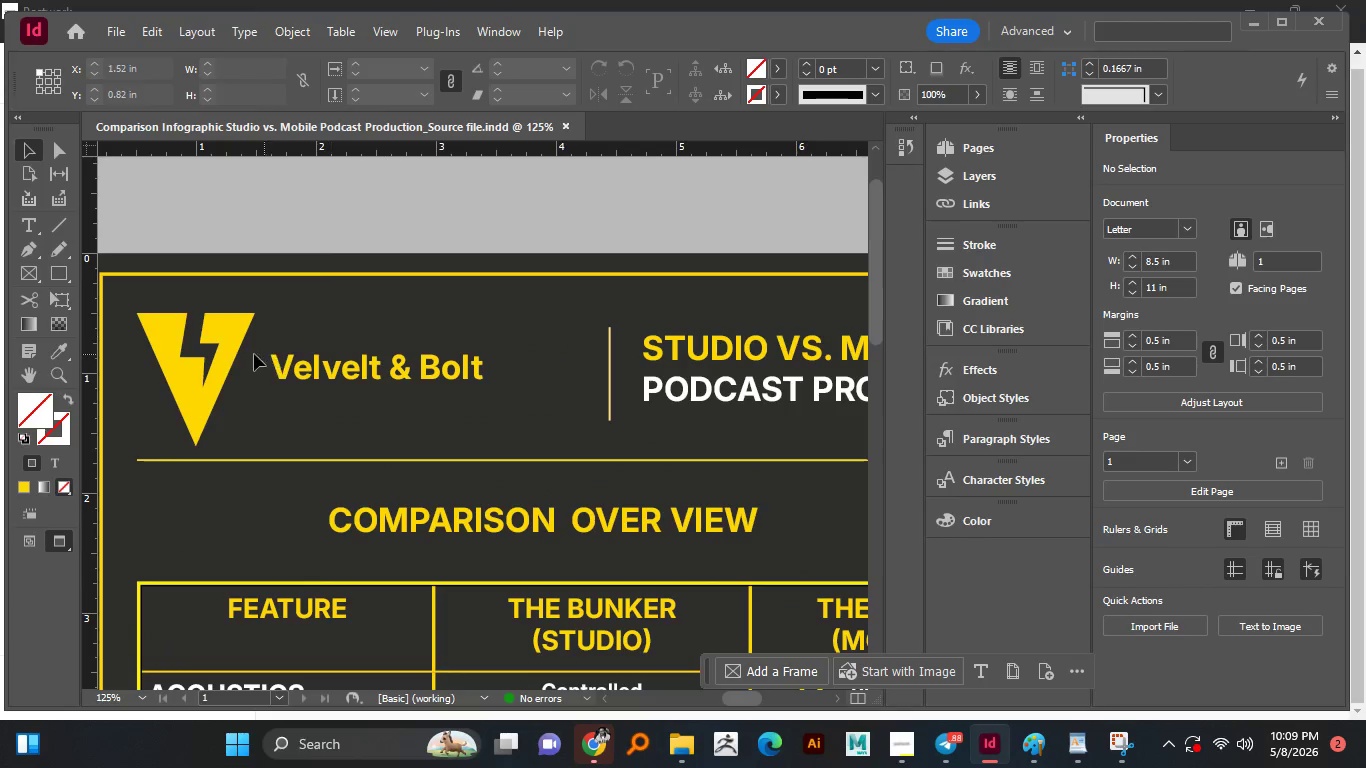 
hold_key(key=AltLeft, duration=1.52)
 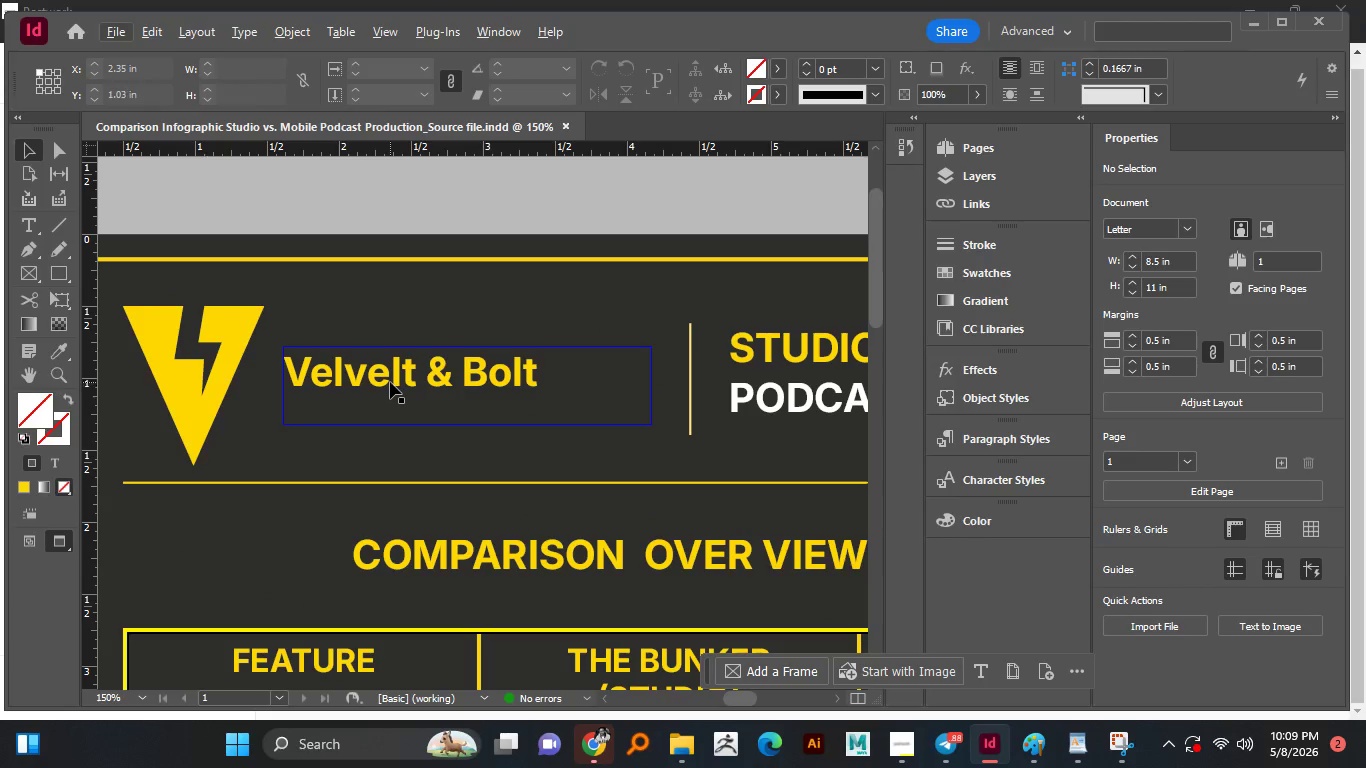 
key(Alt+AltLeft)
 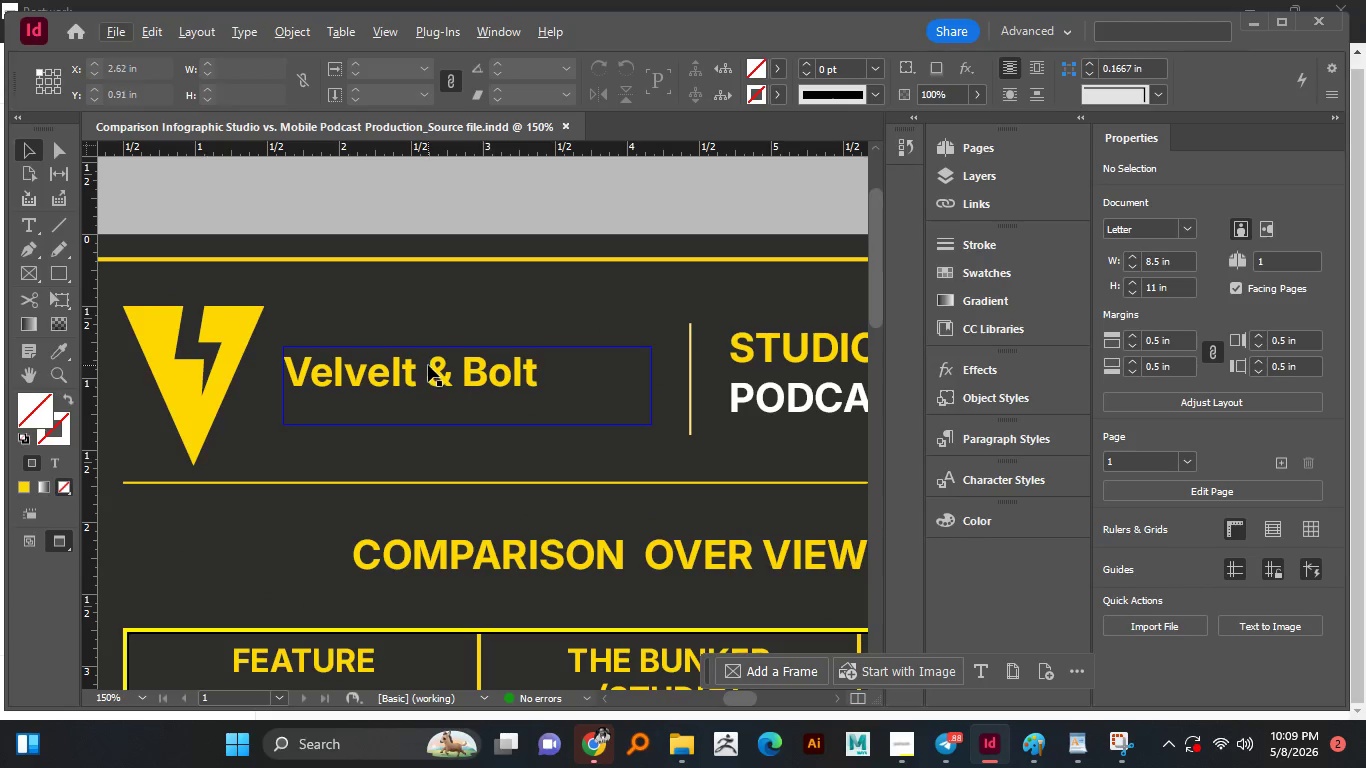 
scroll: coordinate [207, 348], scroll_direction: up, amount: 1.0
 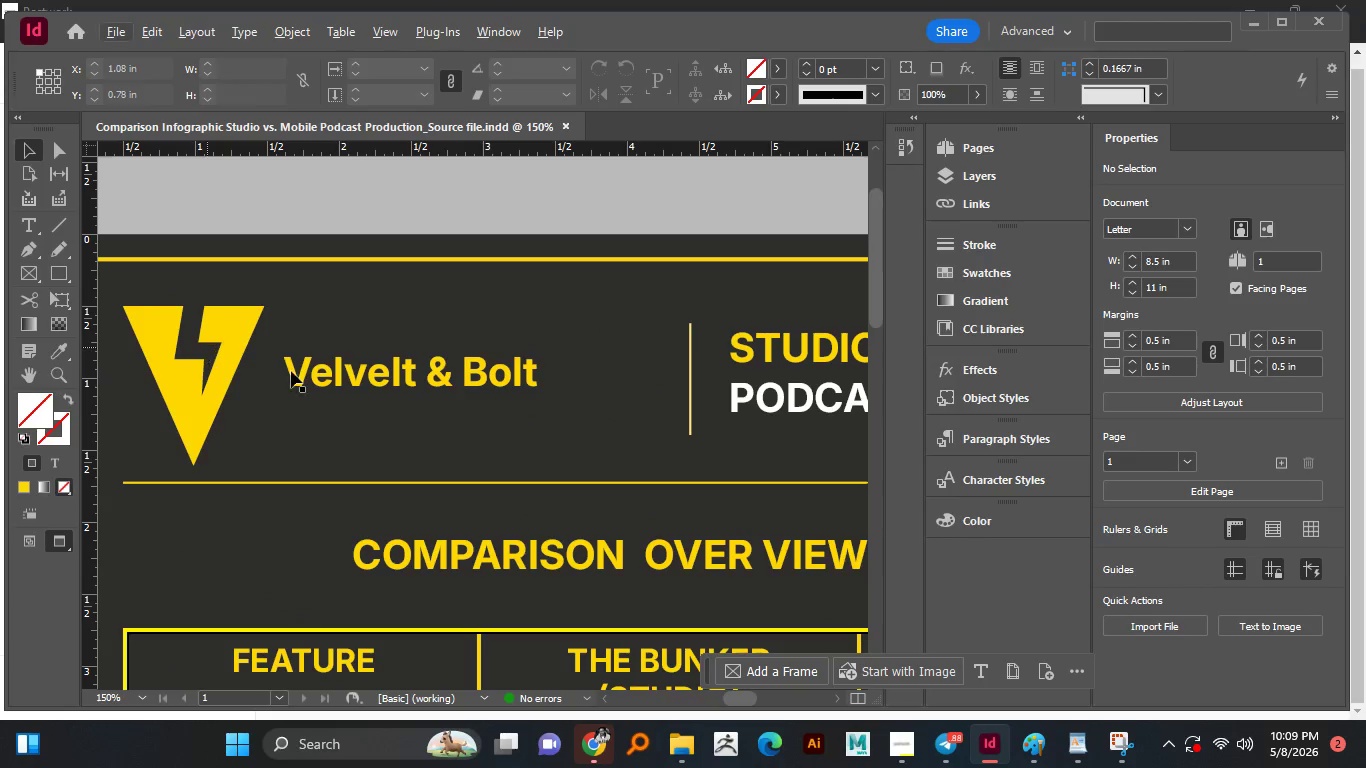 
left_click([428, 365])
 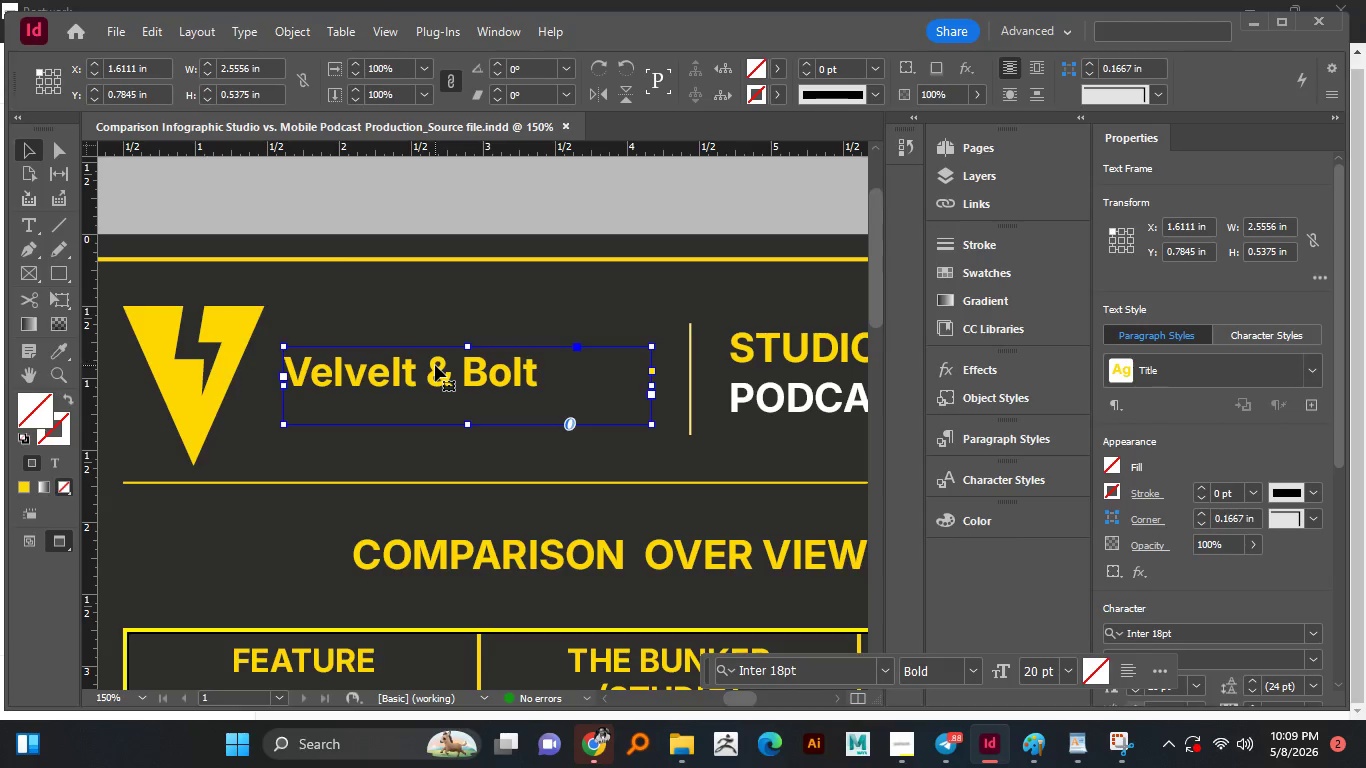 
double_click([435, 365])
 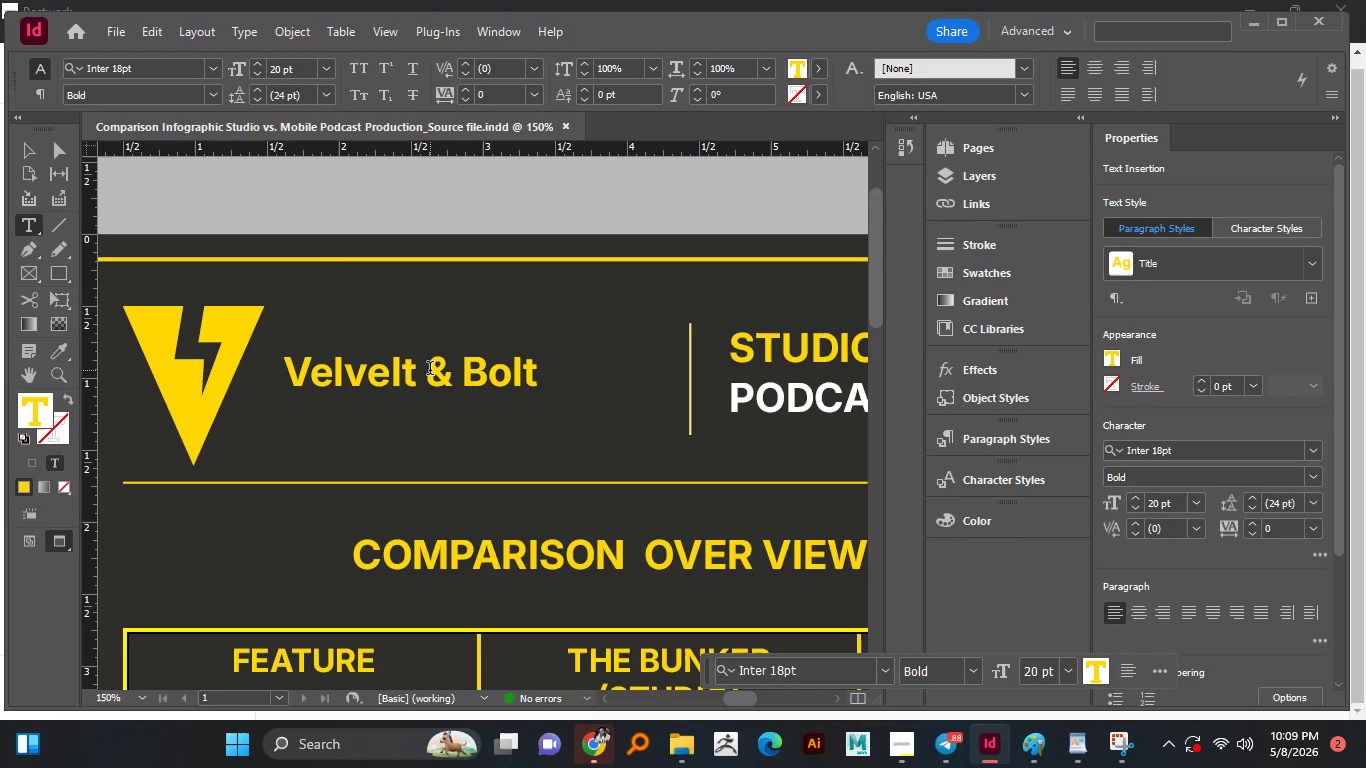 
key(Enter)
 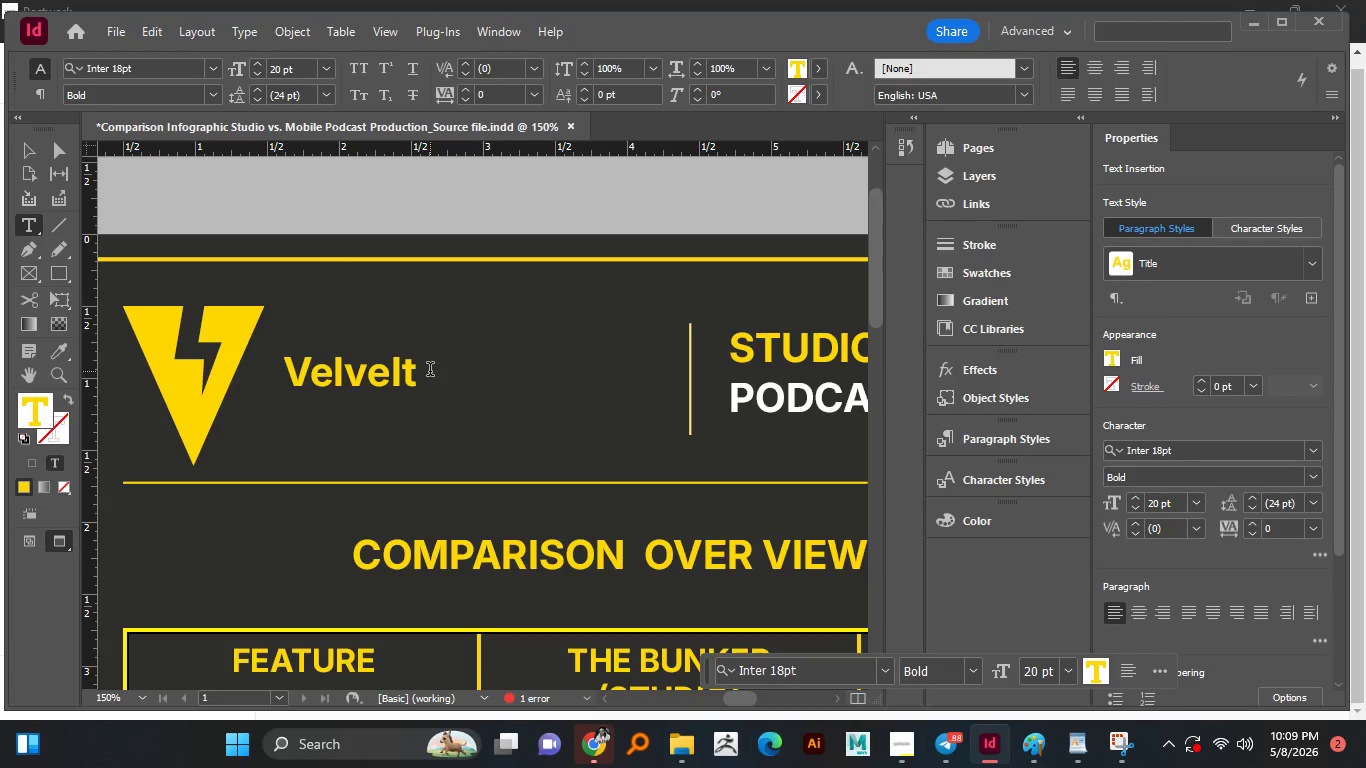 
key(Control+A)
 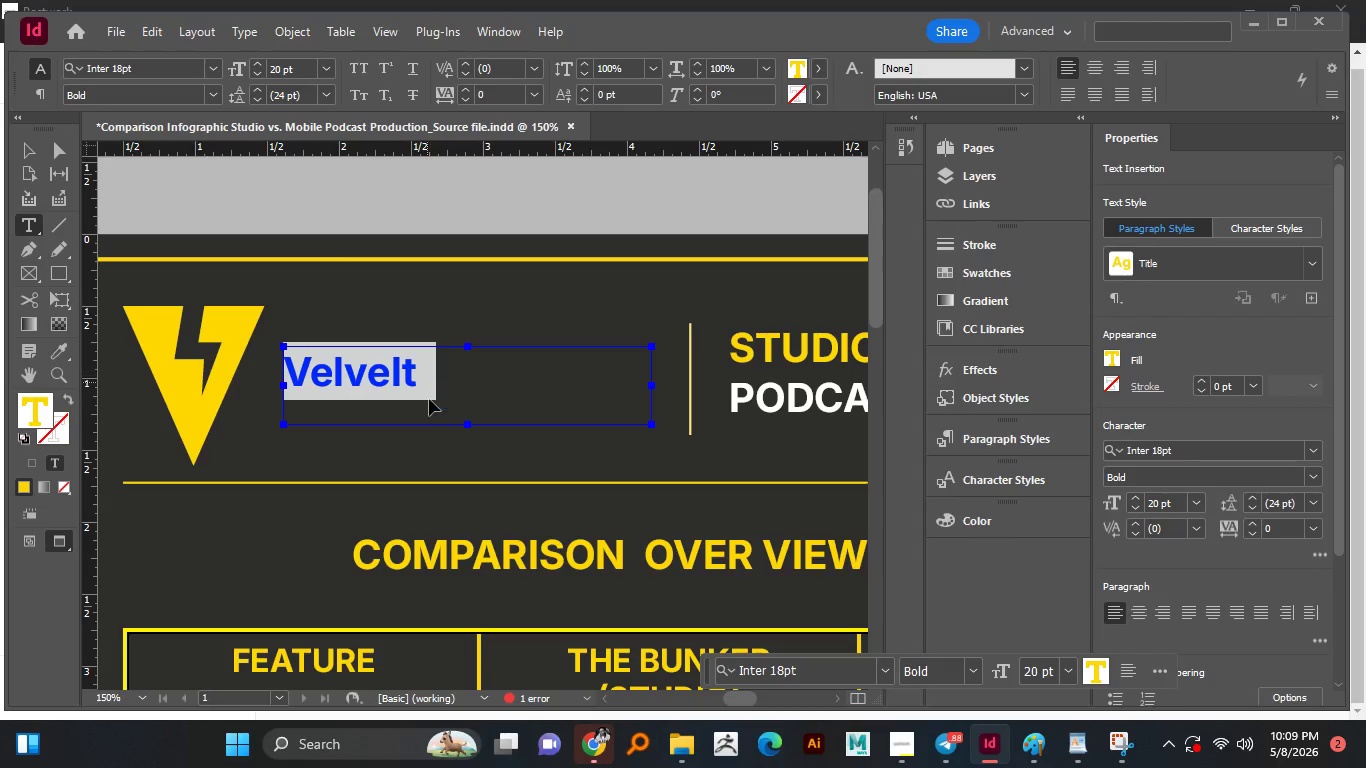 
key(Control+ControlLeft)
 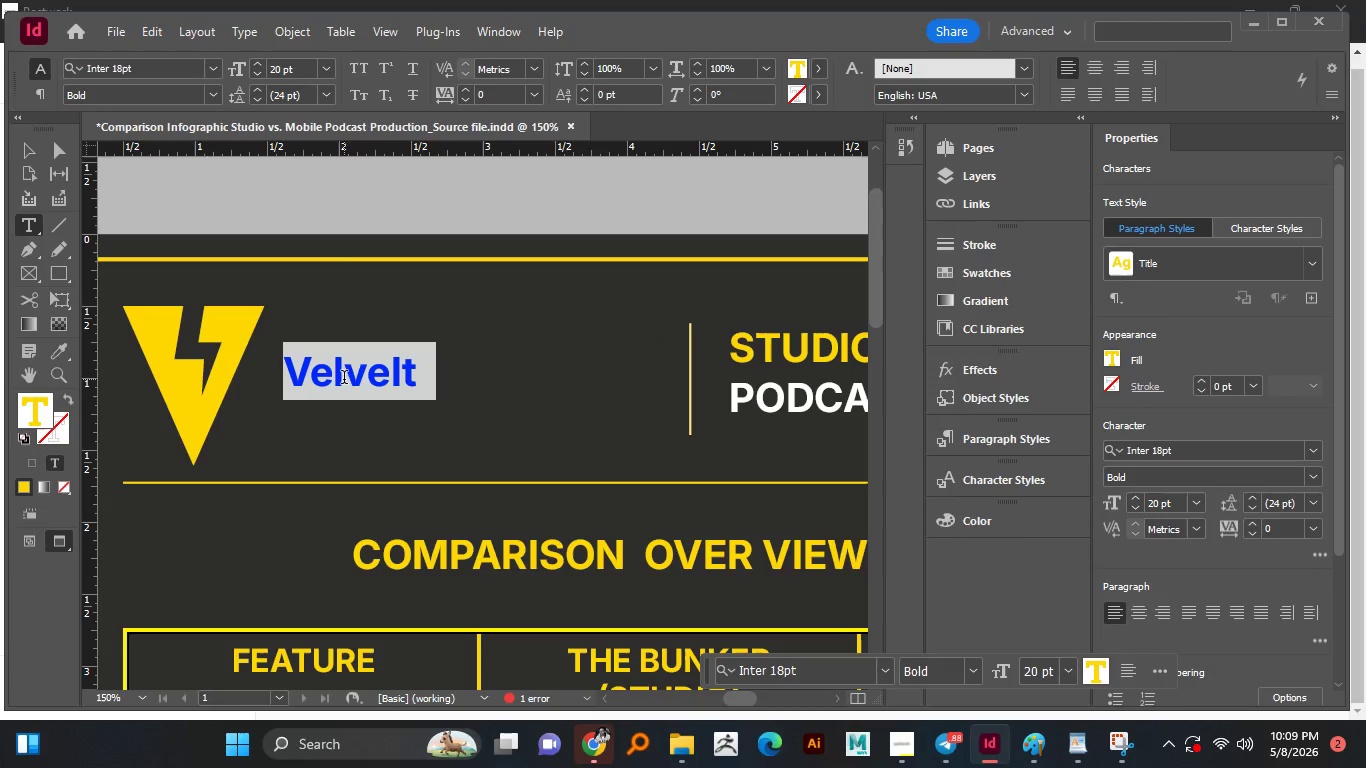 
key(Control+ControlLeft)
 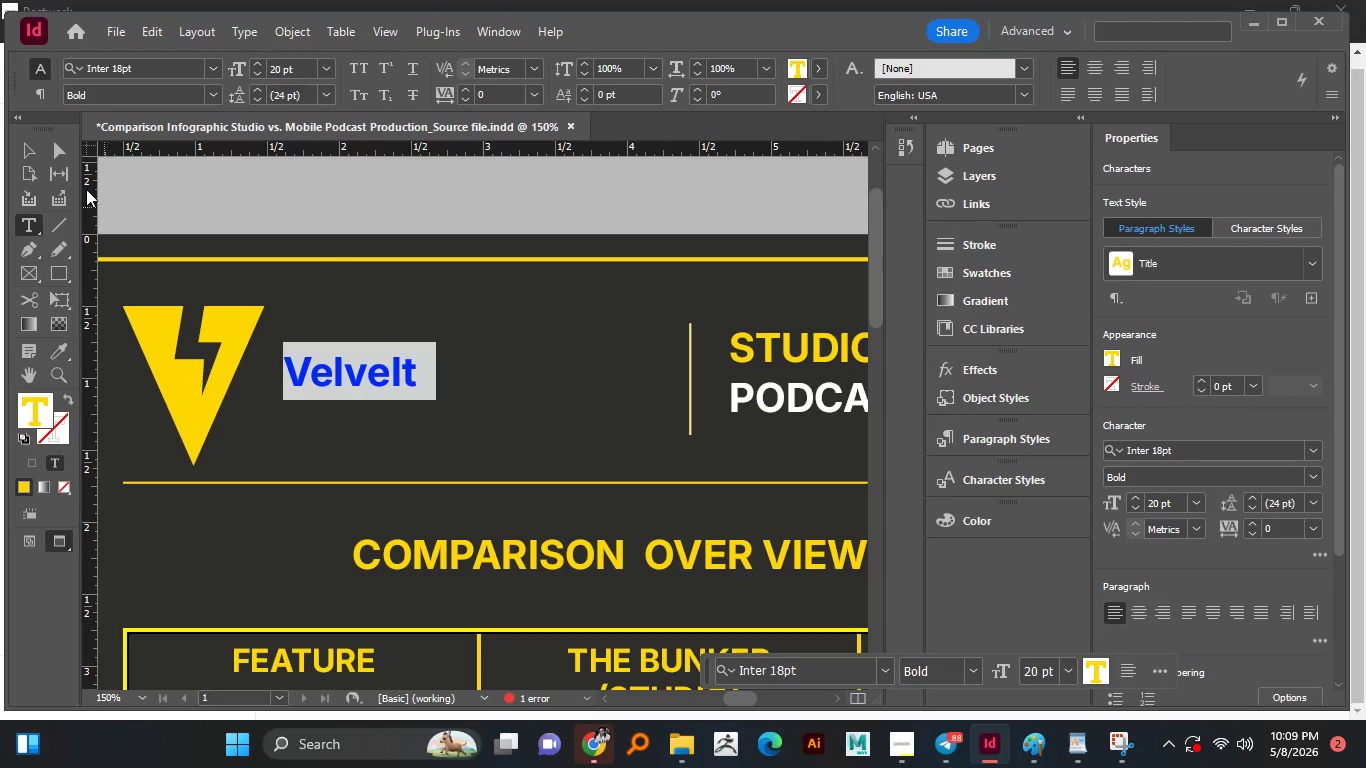 
hold_key(key=ControlLeft, duration=1.51)
left_click_drag(start_coordinate=[466, 424], to_coordinate=[461, 459])
 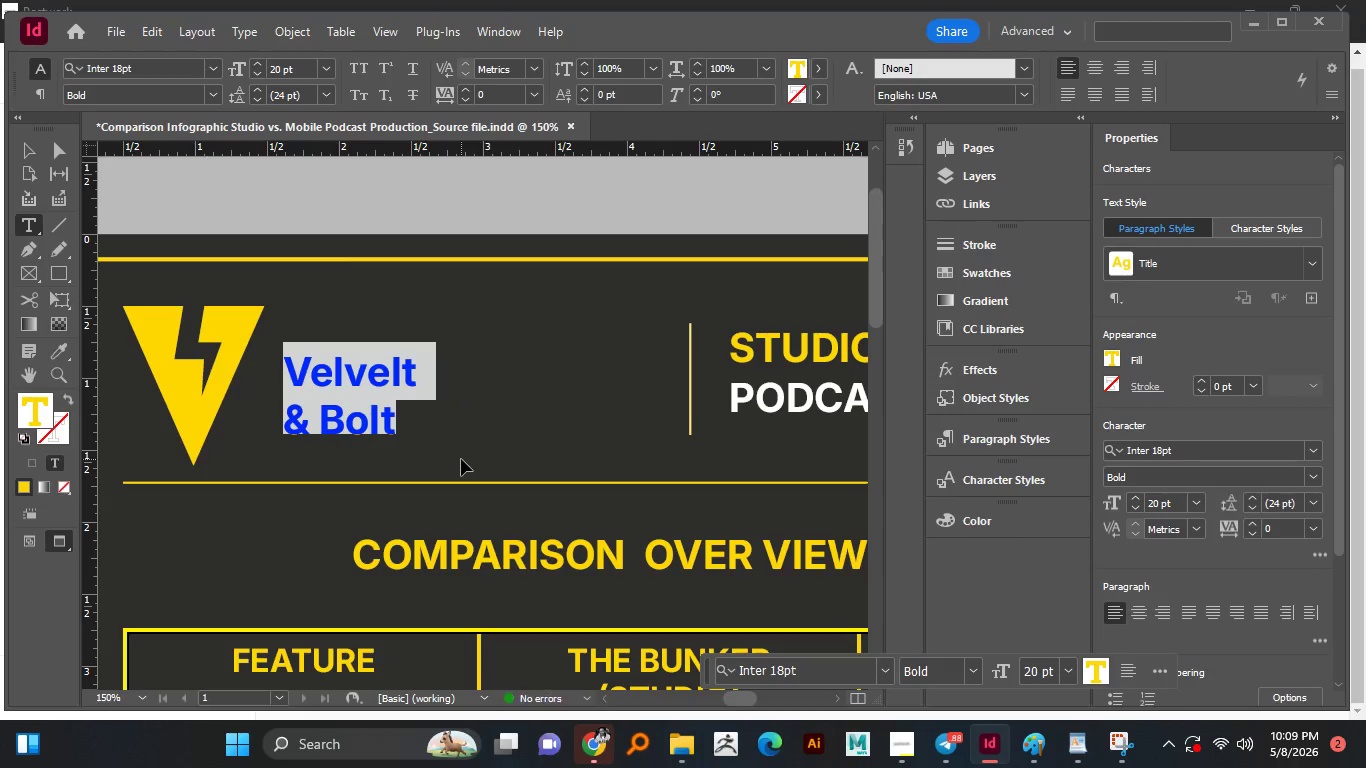 
hold_key(key=ControlLeft, duration=1.5)
 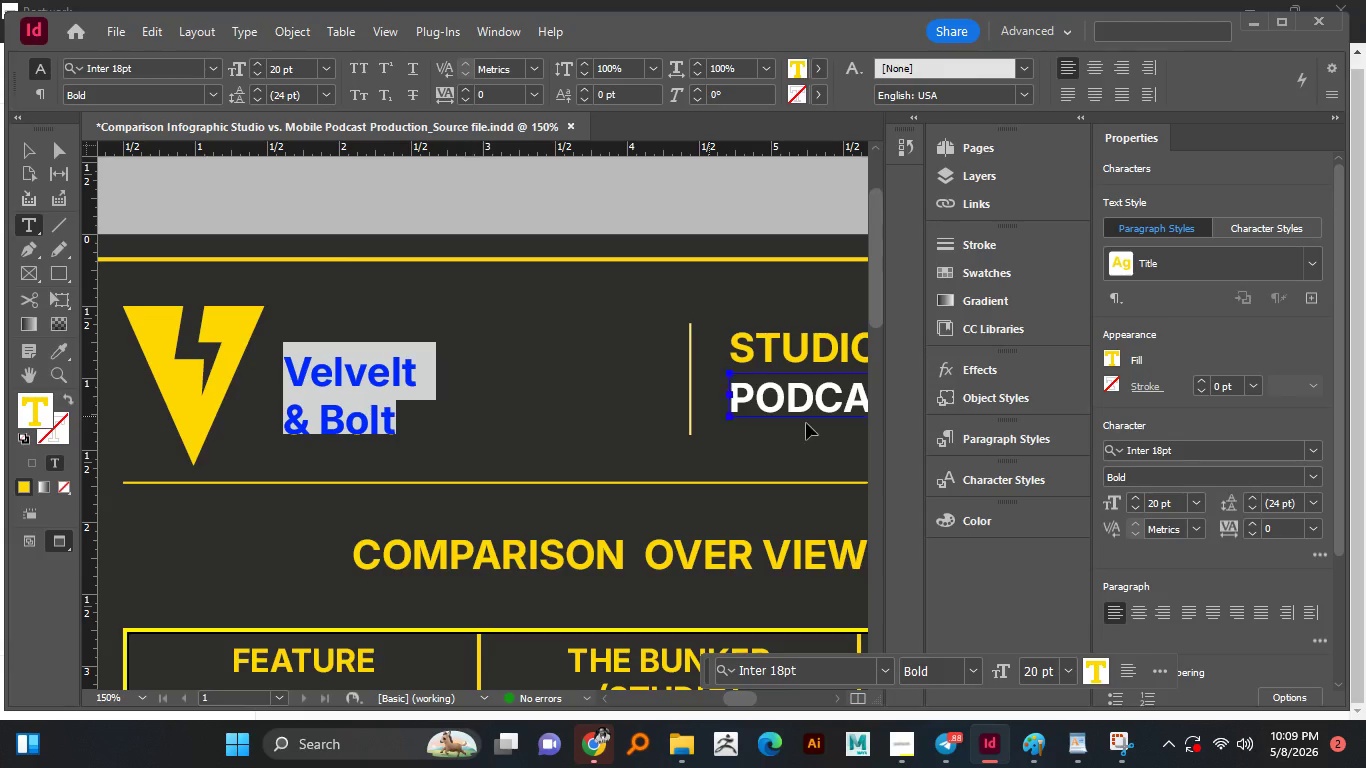 
hold_key(key=ControlLeft, duration=1.52)
 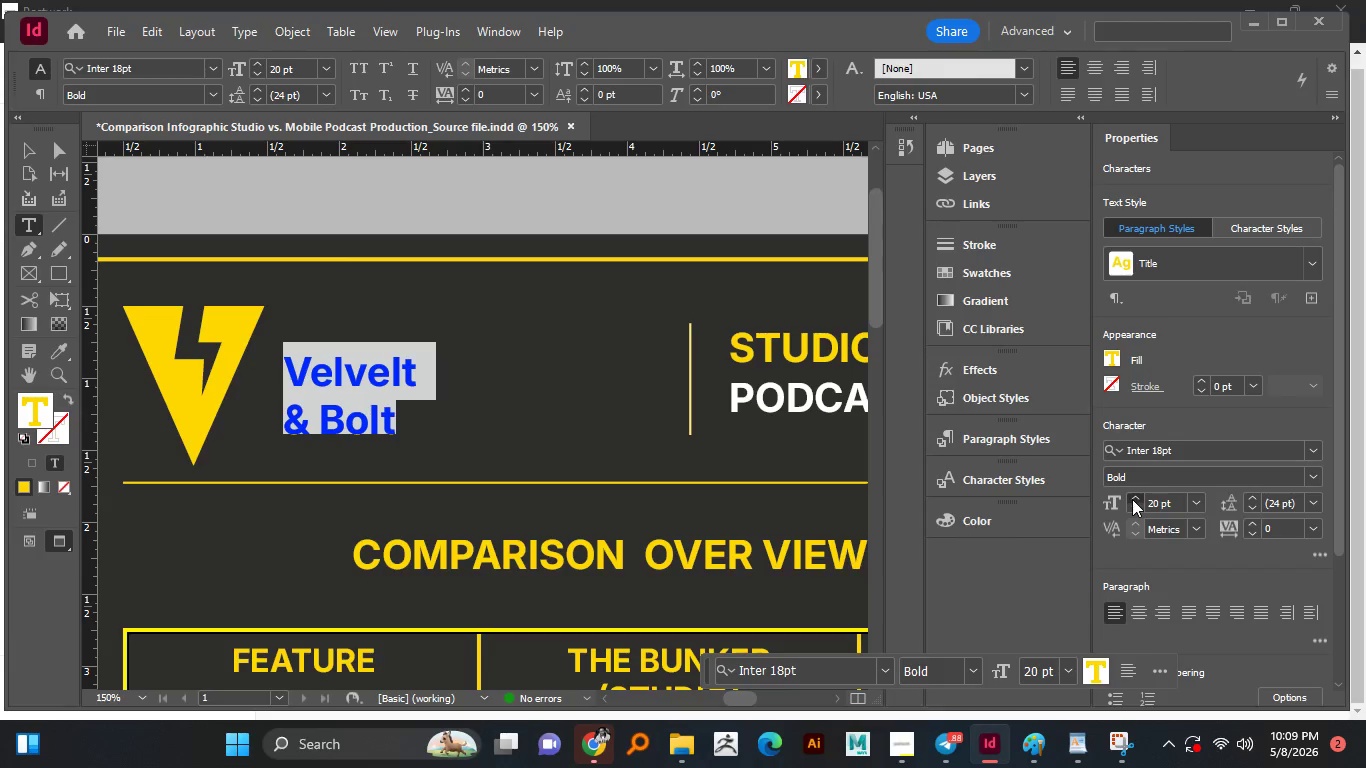 
hold_key(key=ControlLeft, duration=1.5)
left_click([1132, 499])
 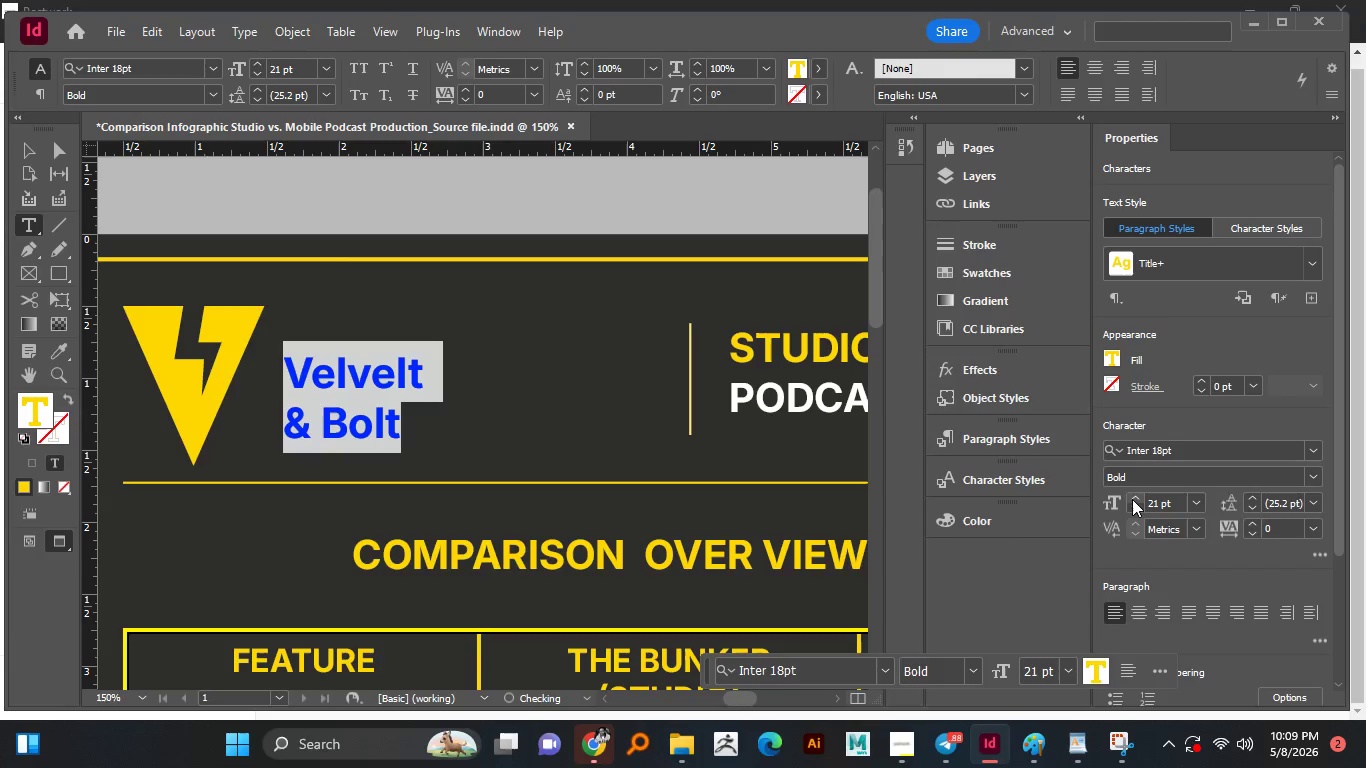 
hold_key(key=ControlLeft, duration=1.5)
left_click([1132, 499])
 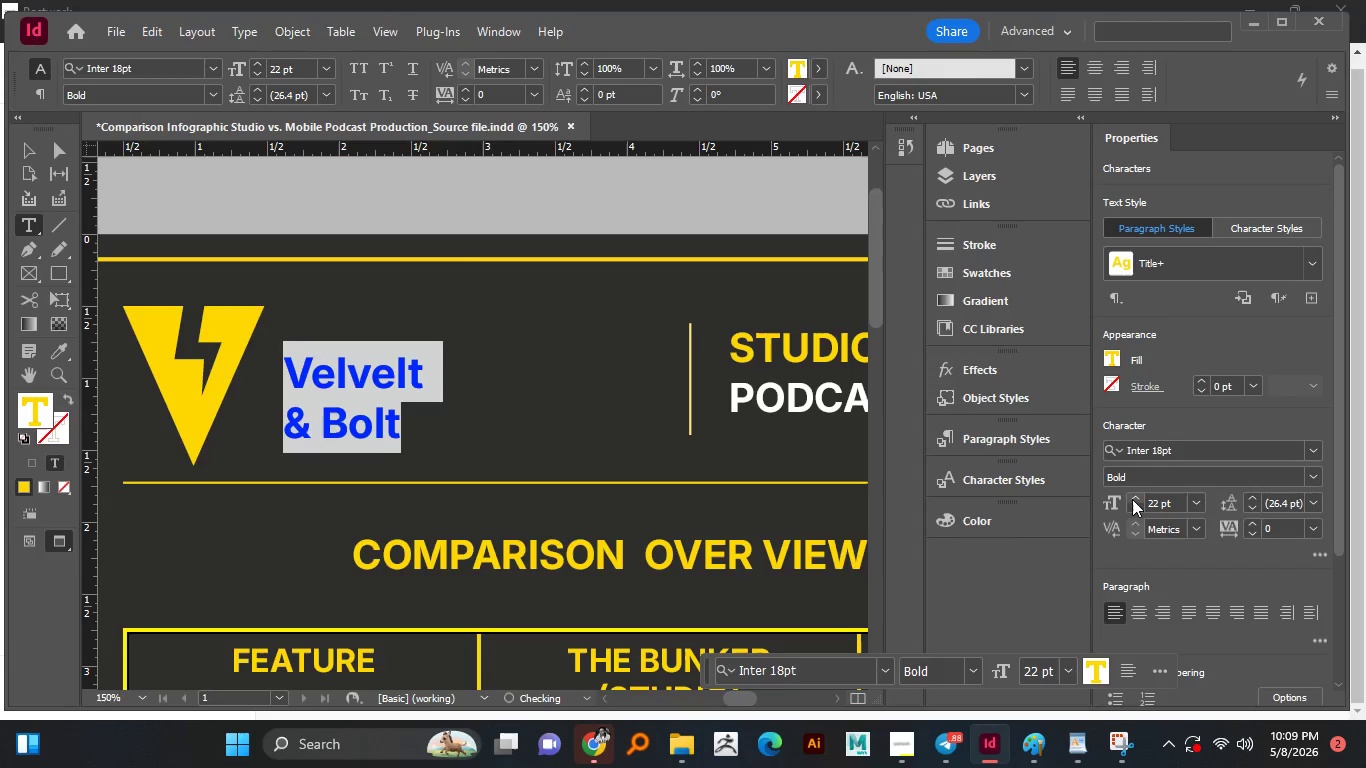 
left_click([1132, 499])
 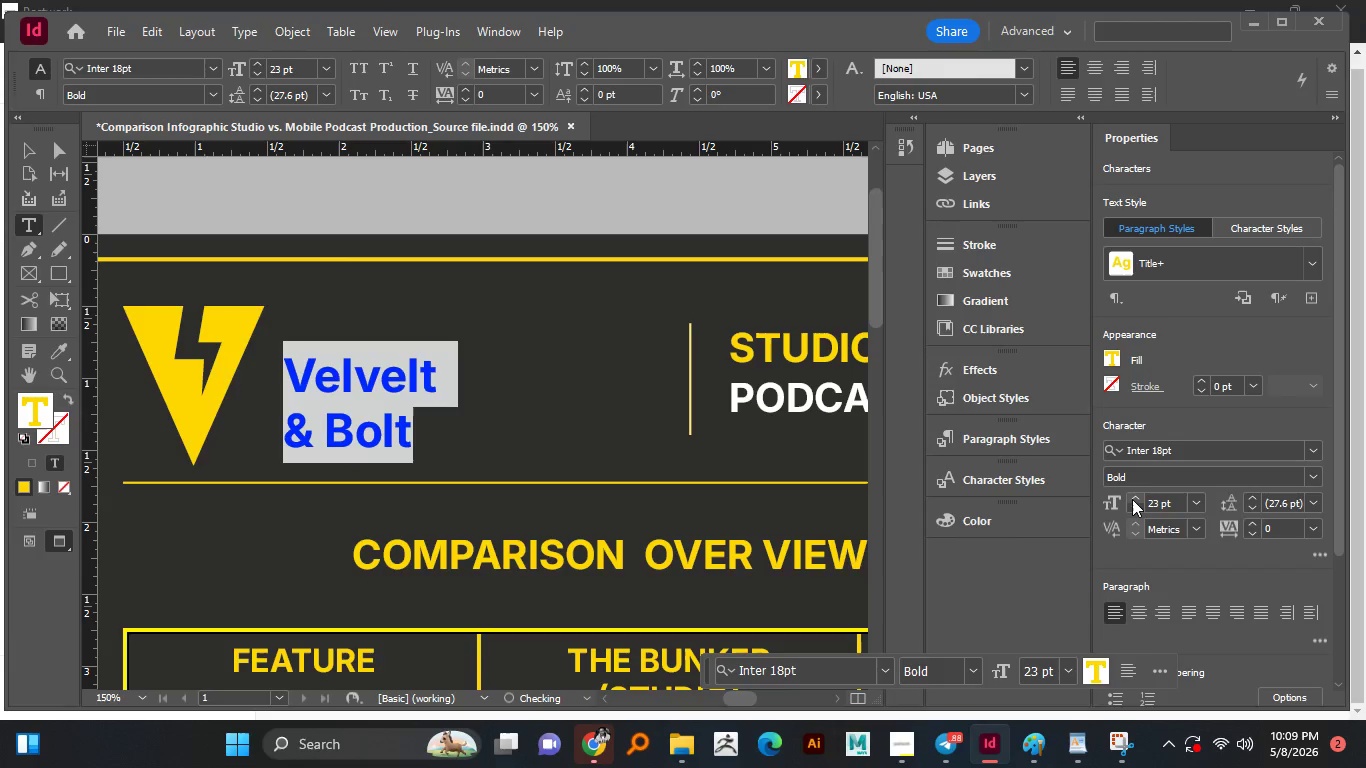 
left_click([1132, 499])
 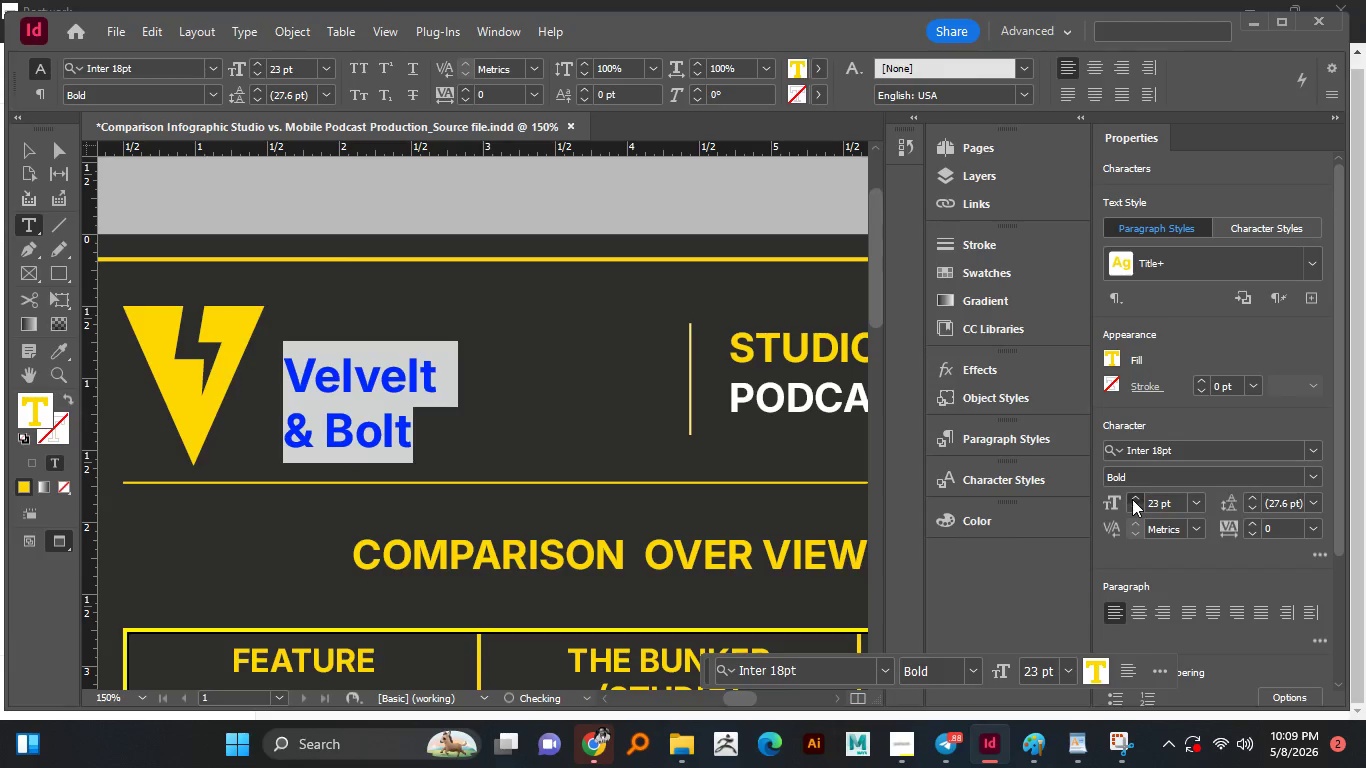 
hold_key(key=ControlLeft, duration=1.5)
left_click([1132, 499])
 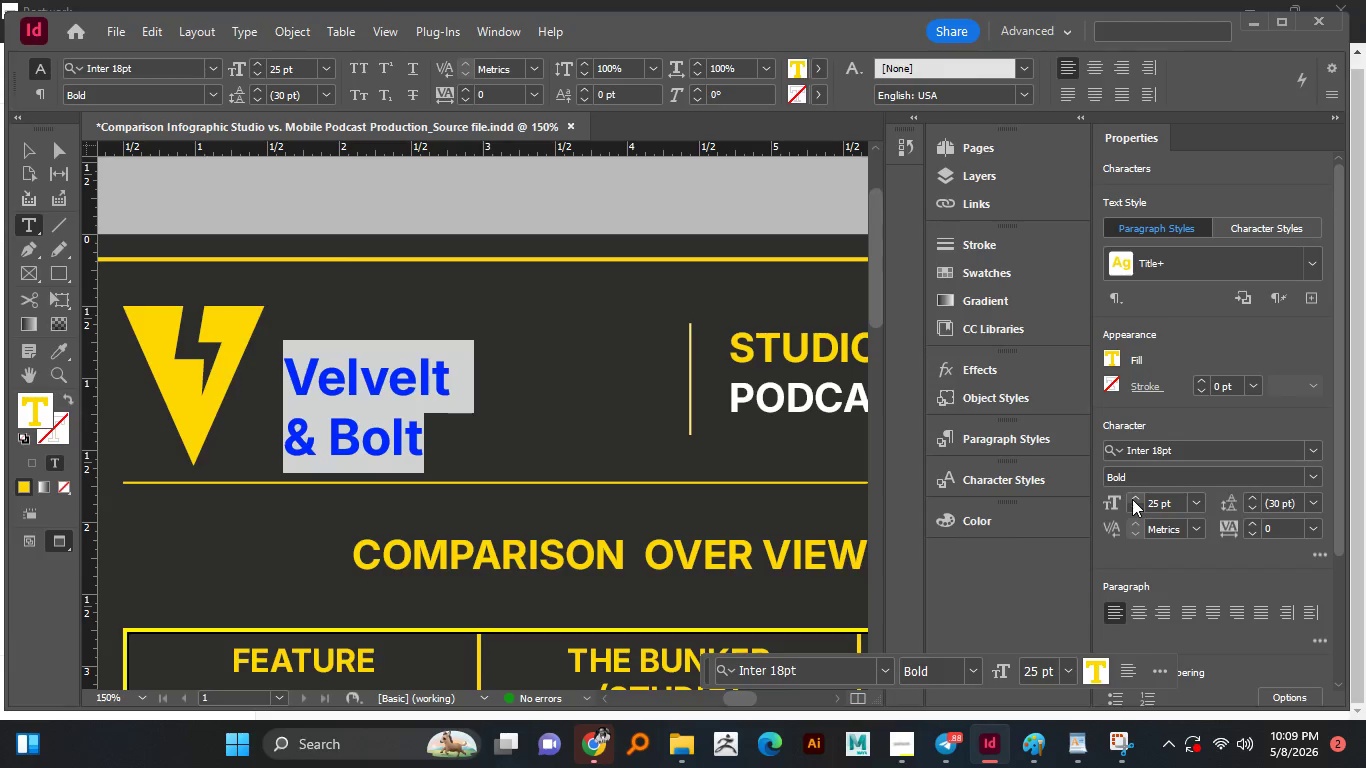 
hold_key(key=ControlLeft, duration=1.5)
left_click([1132, 499])
 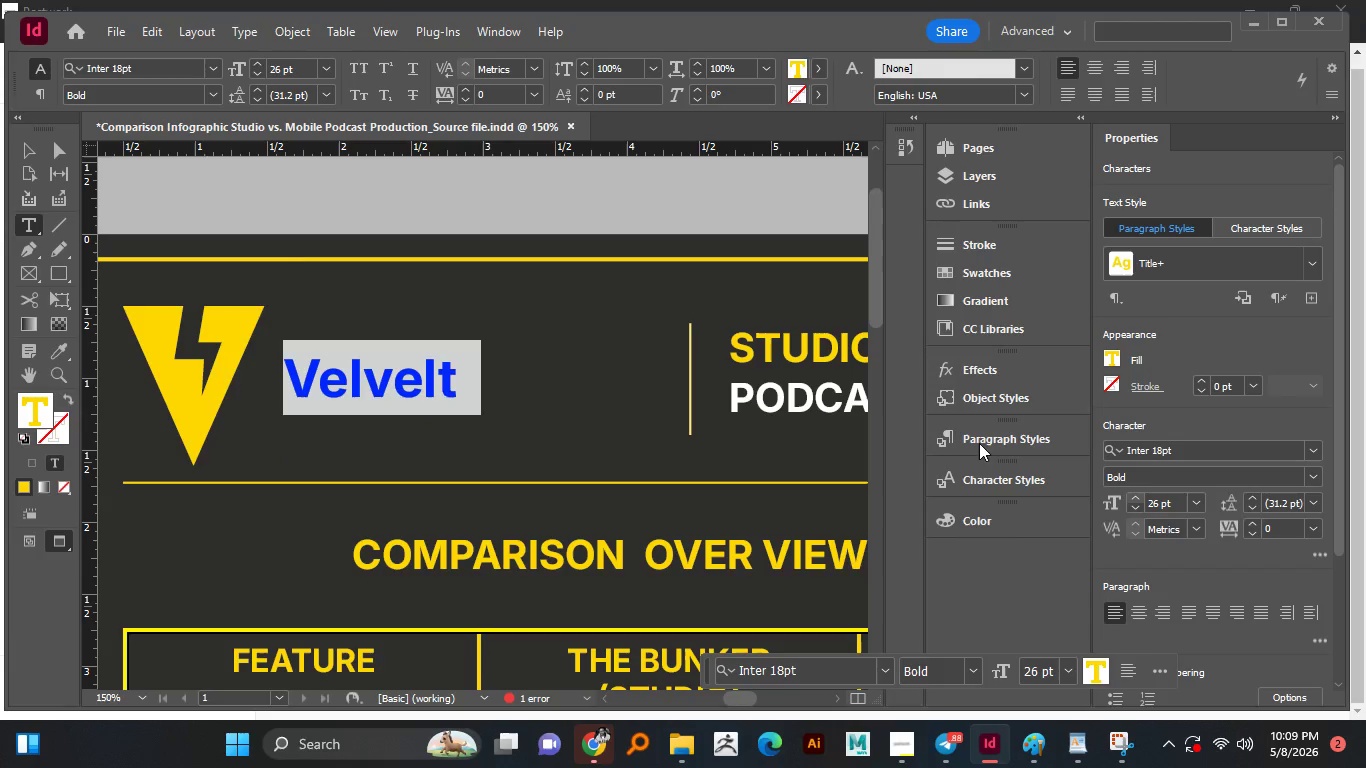 
hold_key(key=ControlLeft, duration=1.5)
left_click([361, 68])
 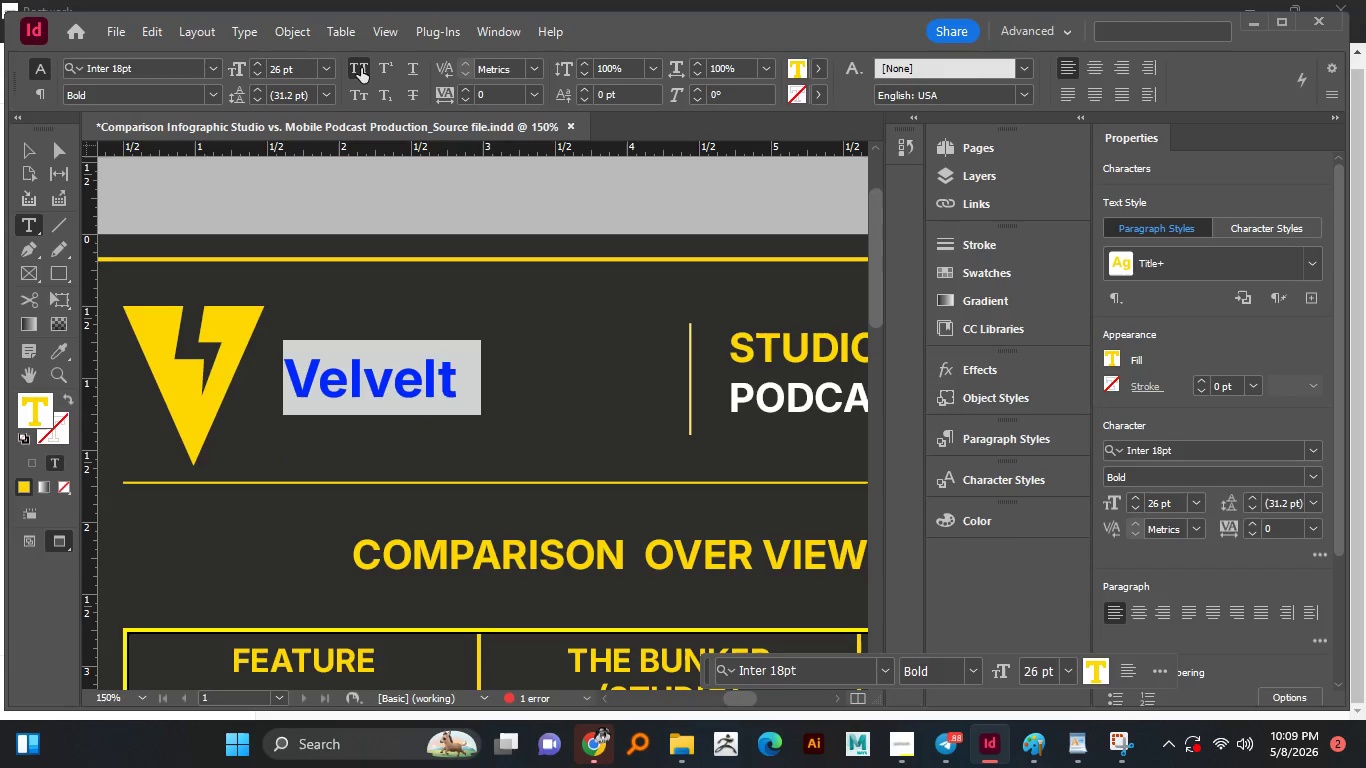 
hold_key(key=ControlLeft, duration=1.01)
 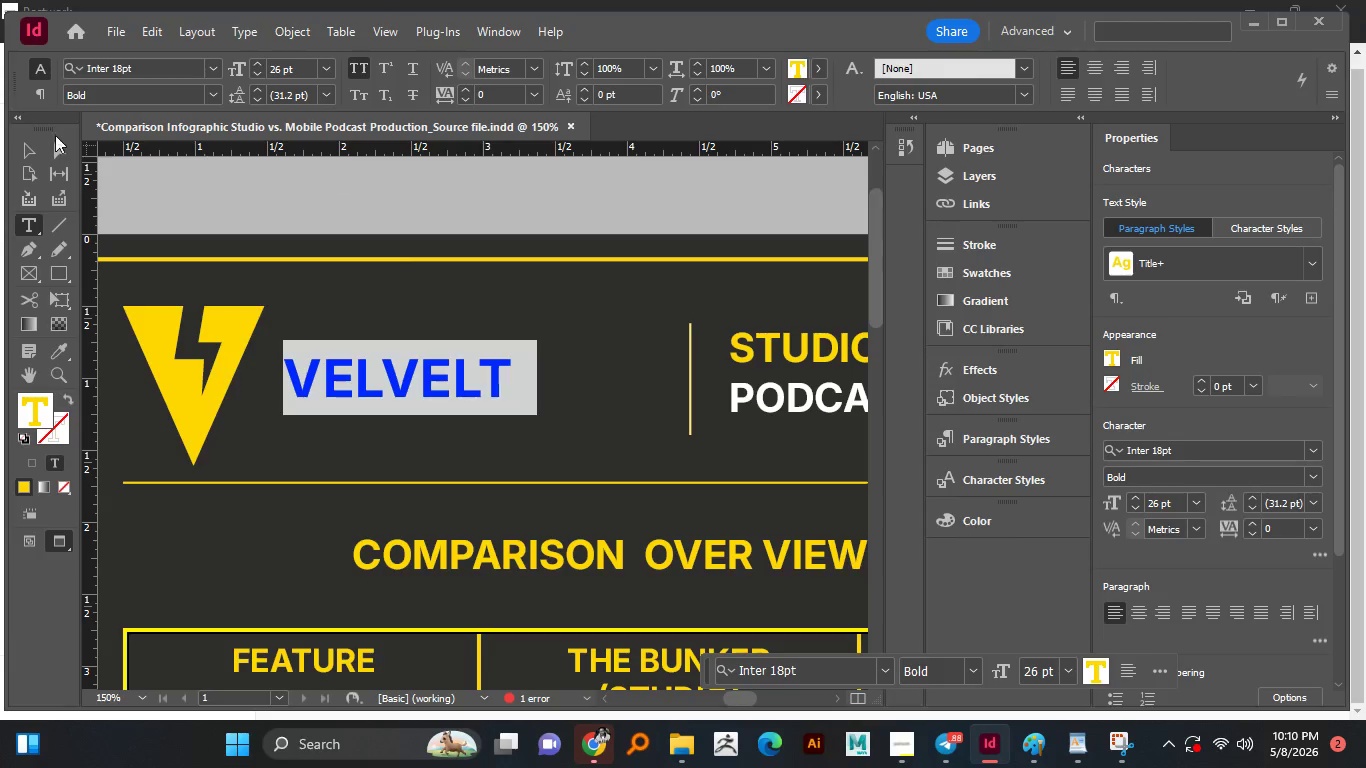 
left_click([29, 153])
 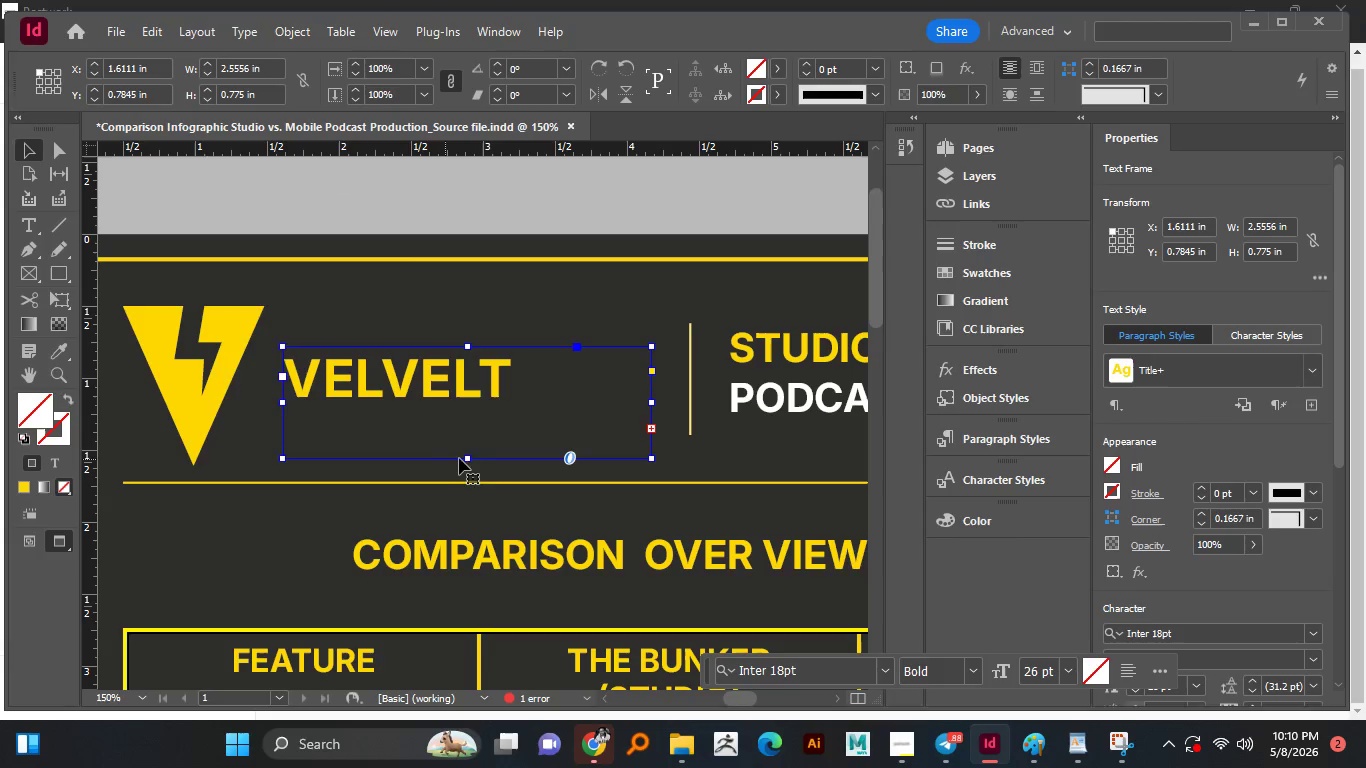 
left_click_drag(start_coordinate=[466, 458], to_coordinate=[464, 479])
 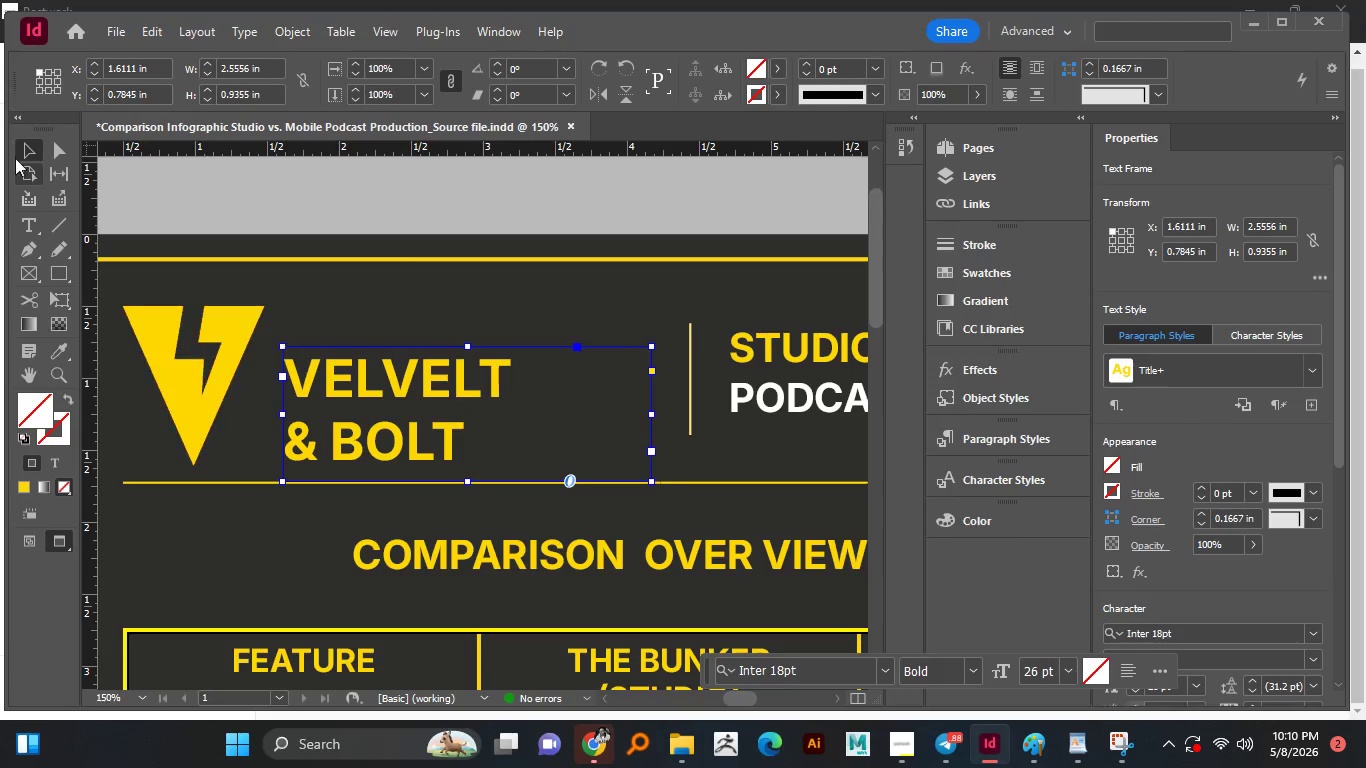 
left_click([30, 149])
 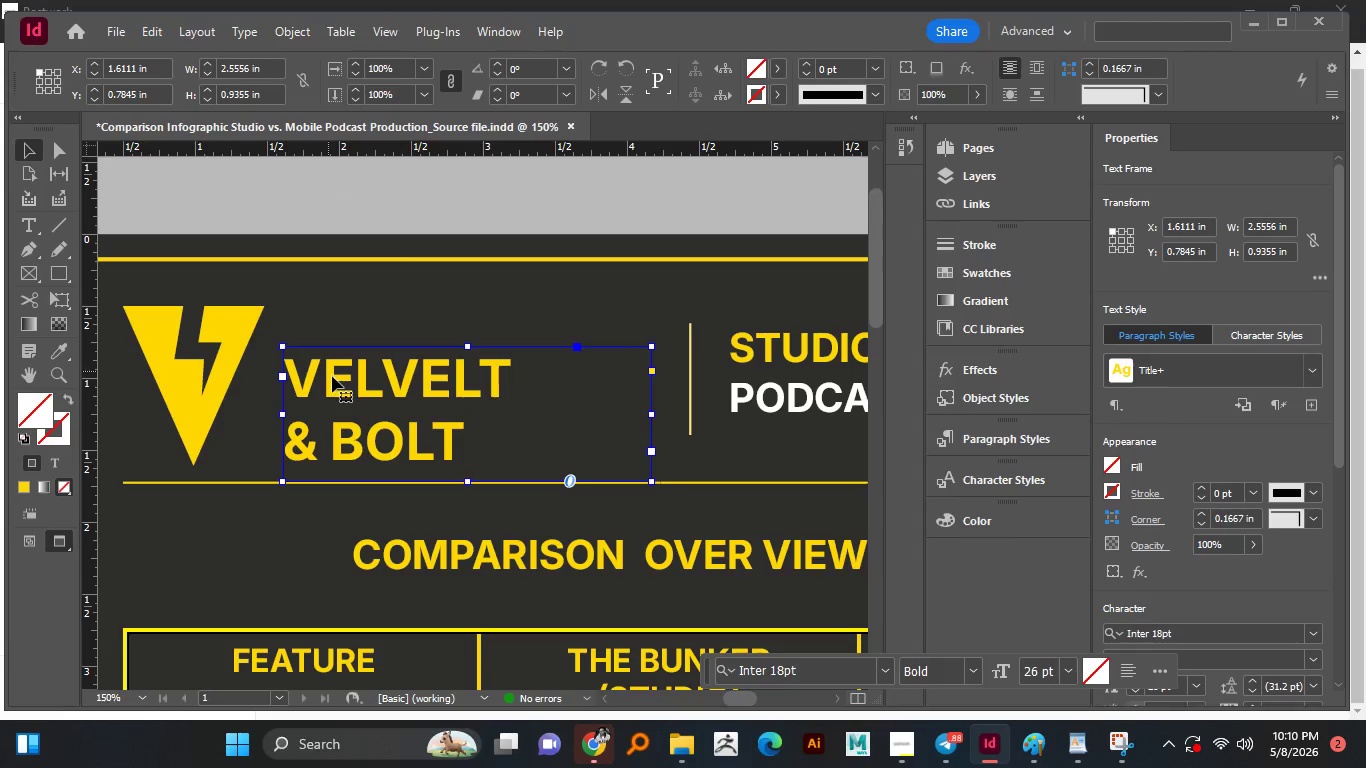 
left_click_drag(start_coordinate=[332, 376], to_coordinate=[333, 346])
 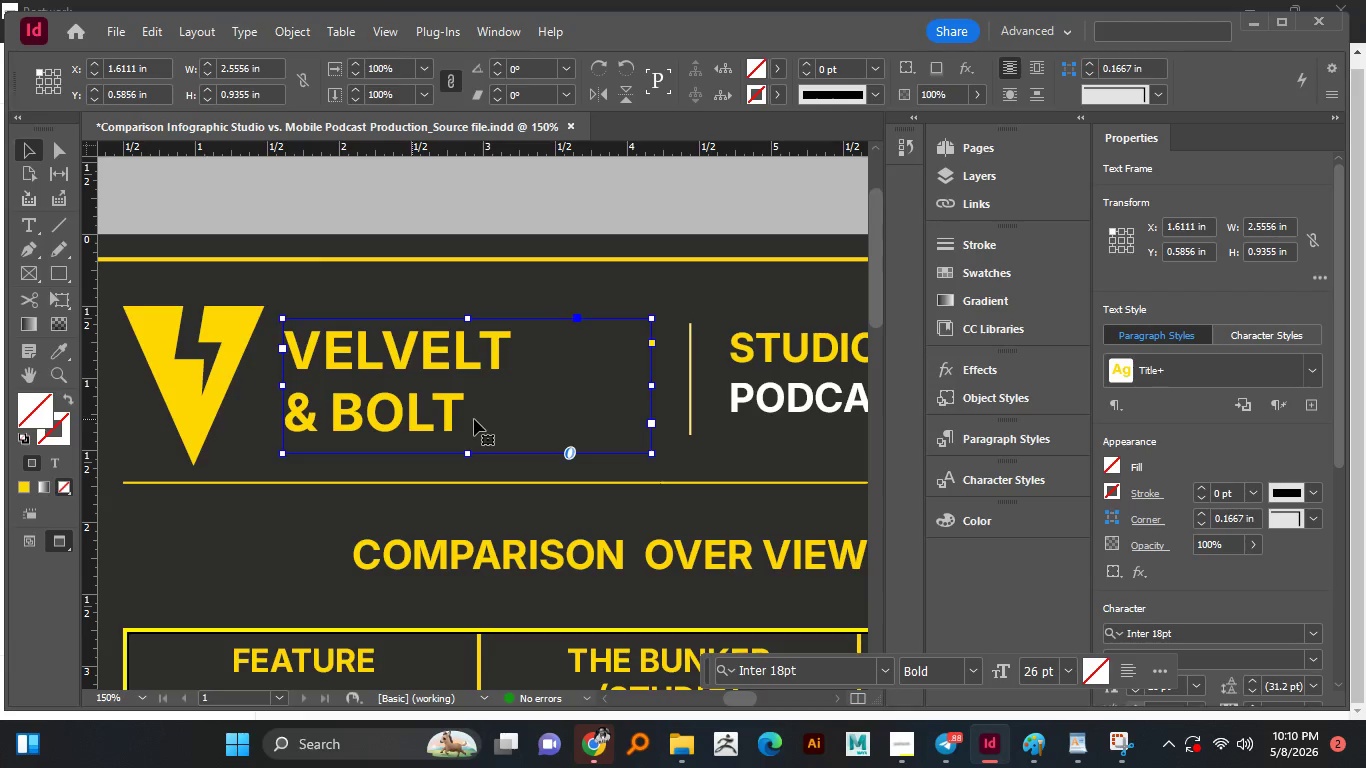 
wait(5.64)
 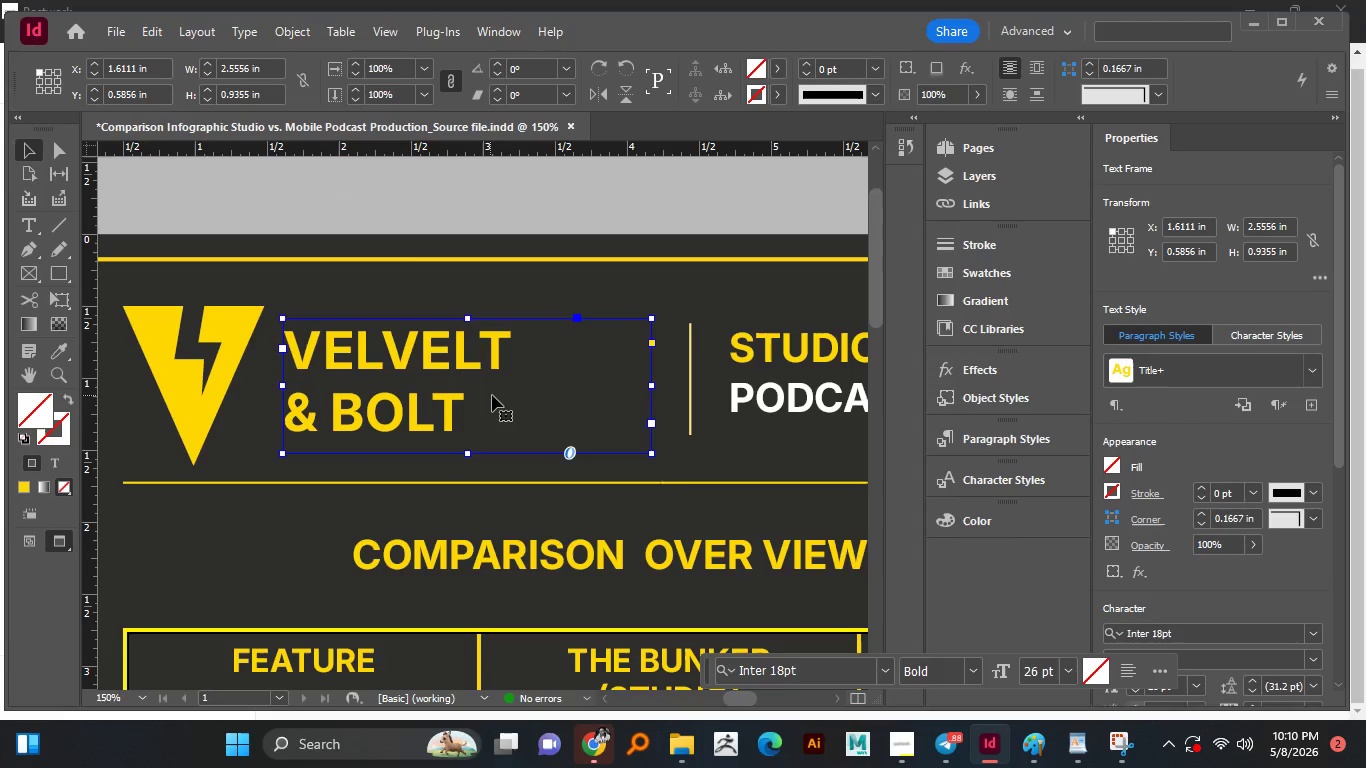 
scroll: coordinate [1173, 581], scroll_direction: down, amount: 2.0
 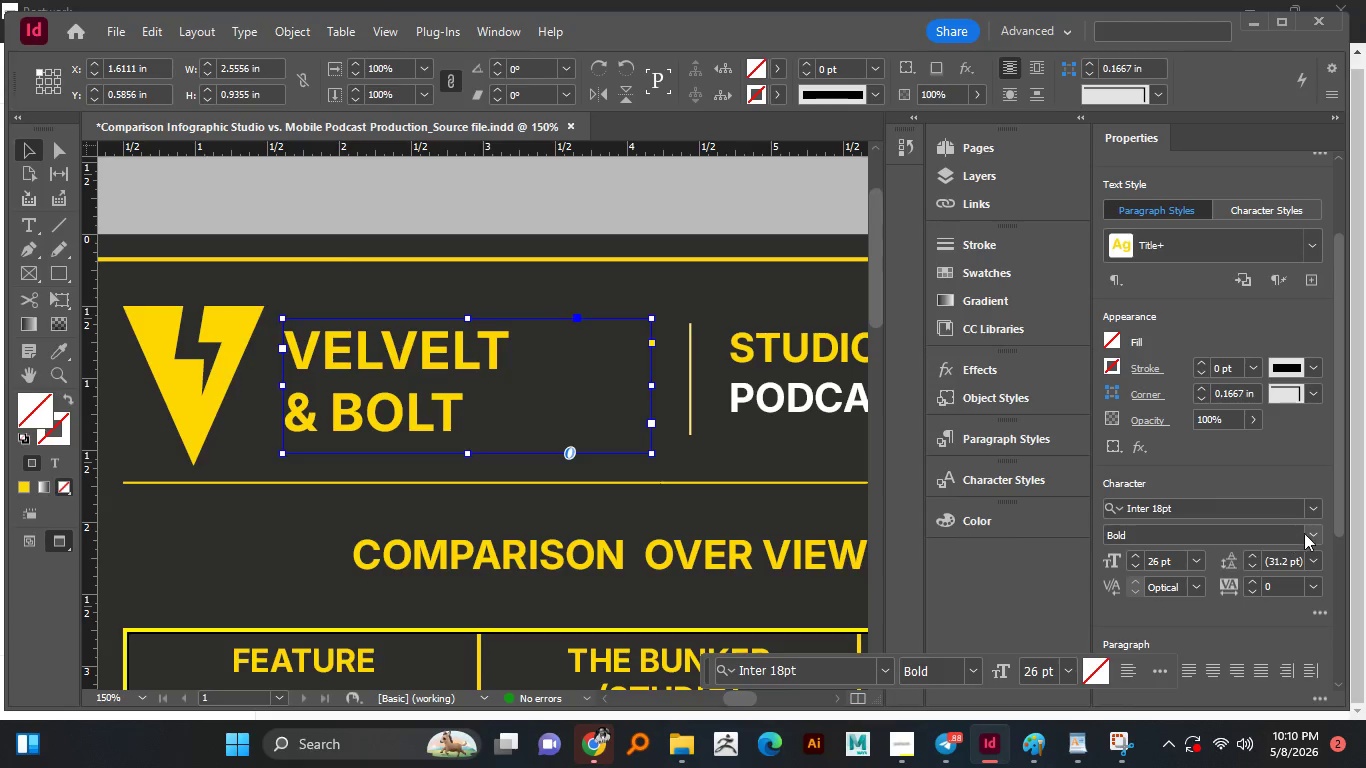 
left_click([1315, 535])
 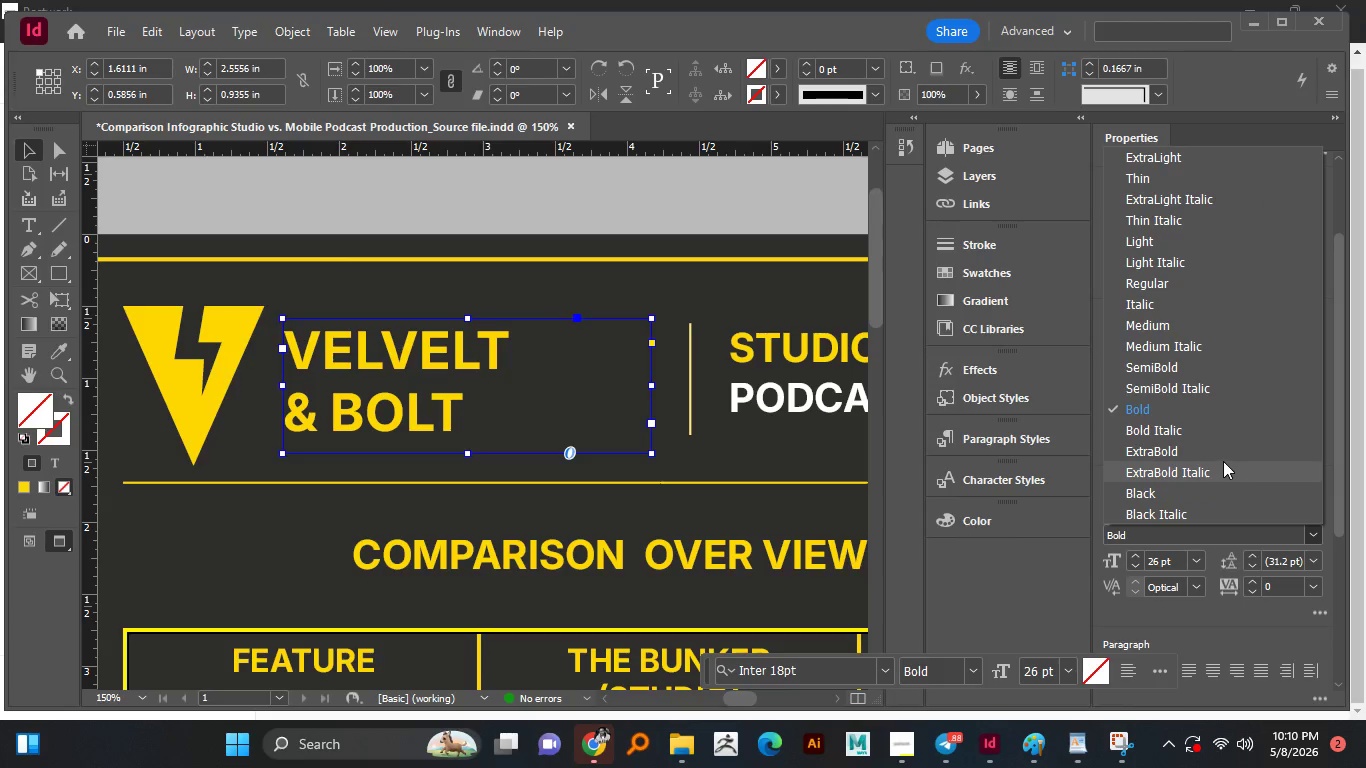 
left_click([1204, 450])
 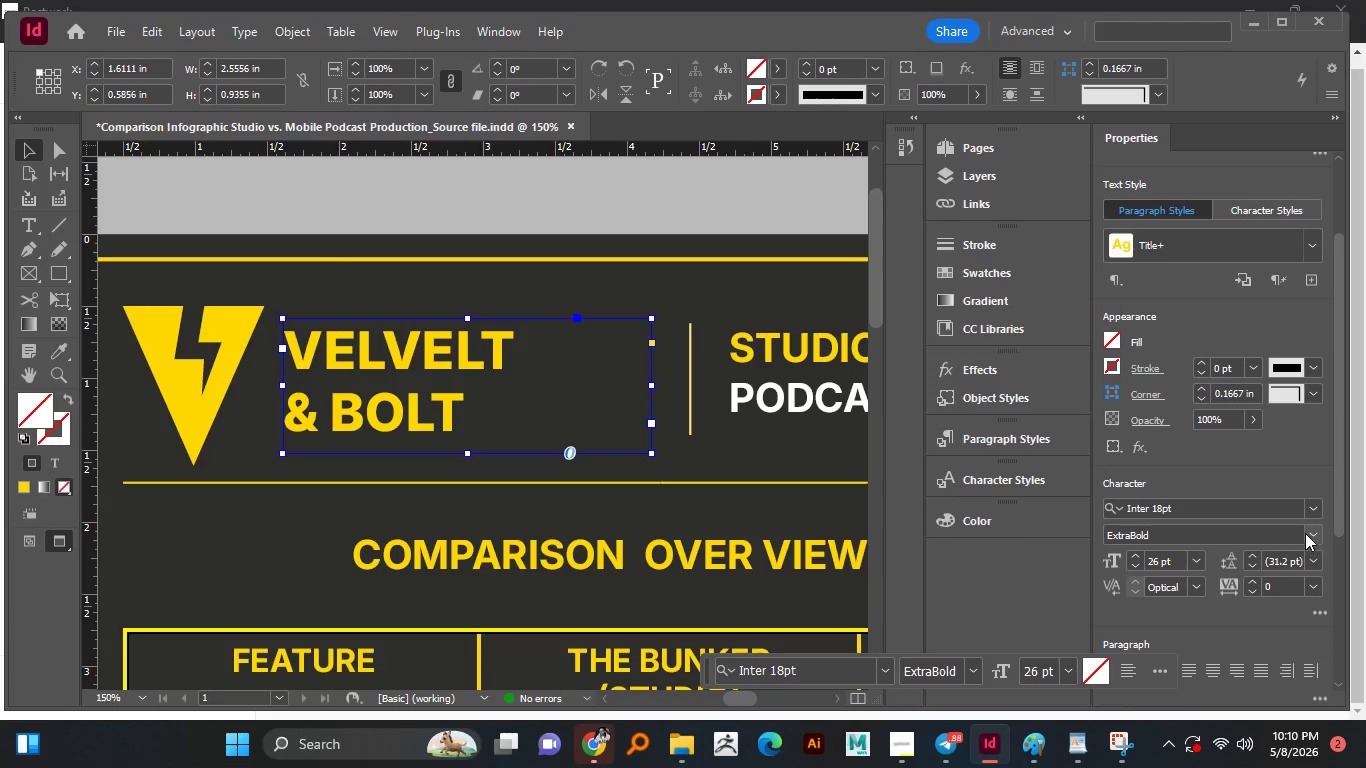 
left_click([1309, 531])
 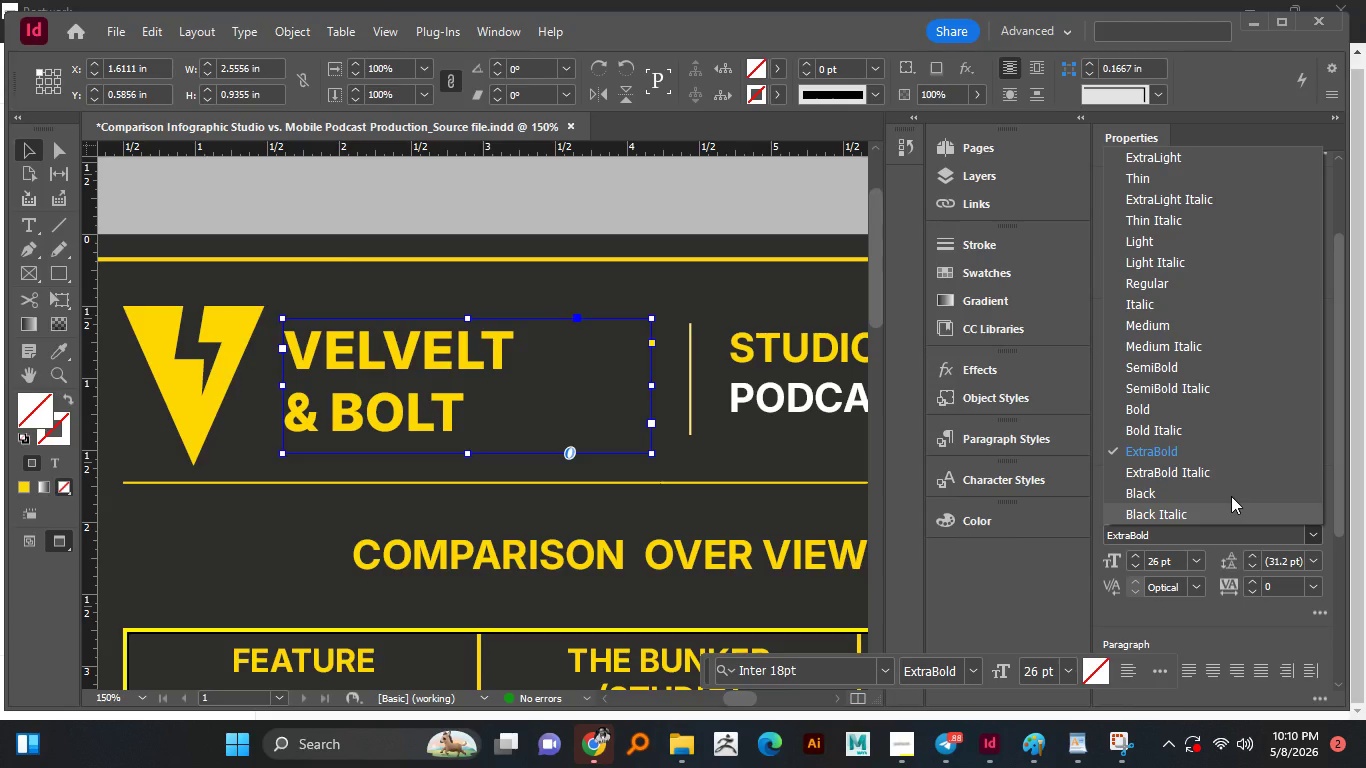 
left_click([1231, 496])
 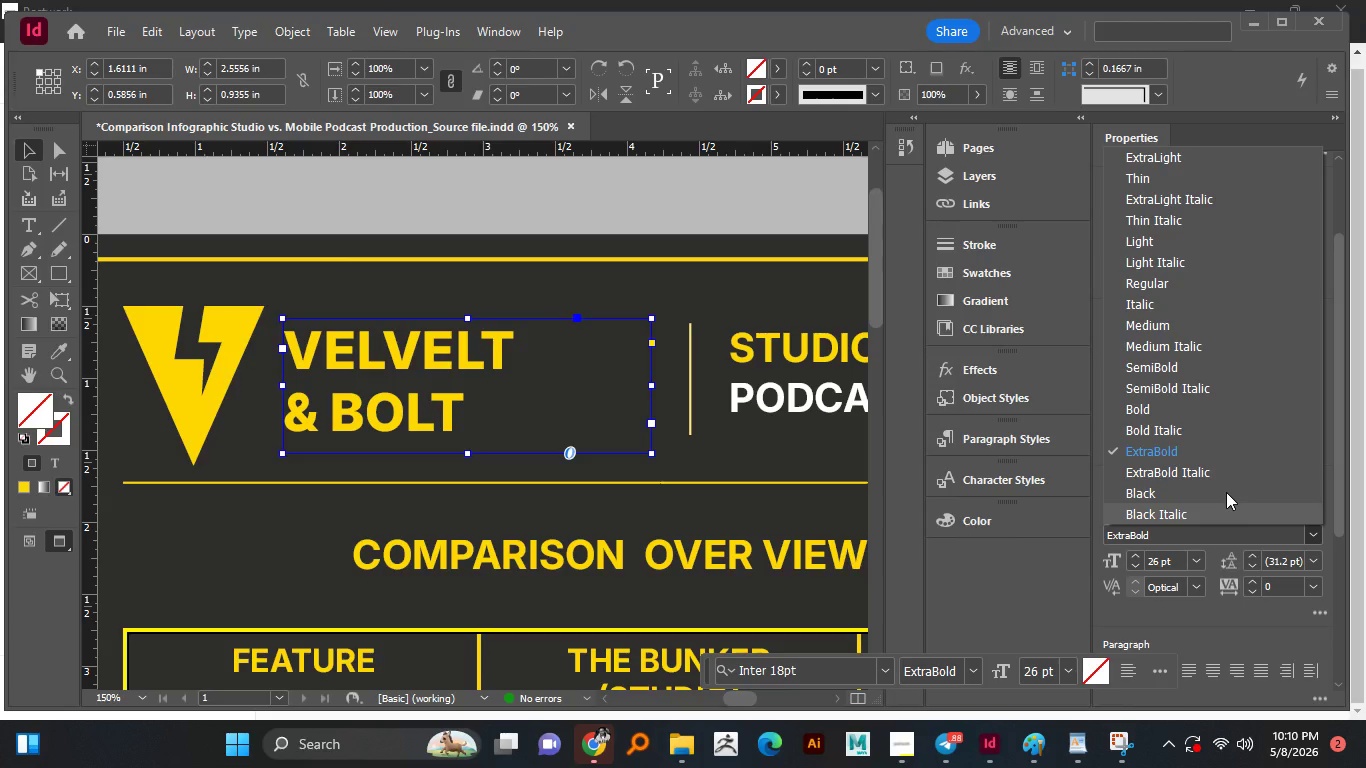 
left_click([1226, 492])
 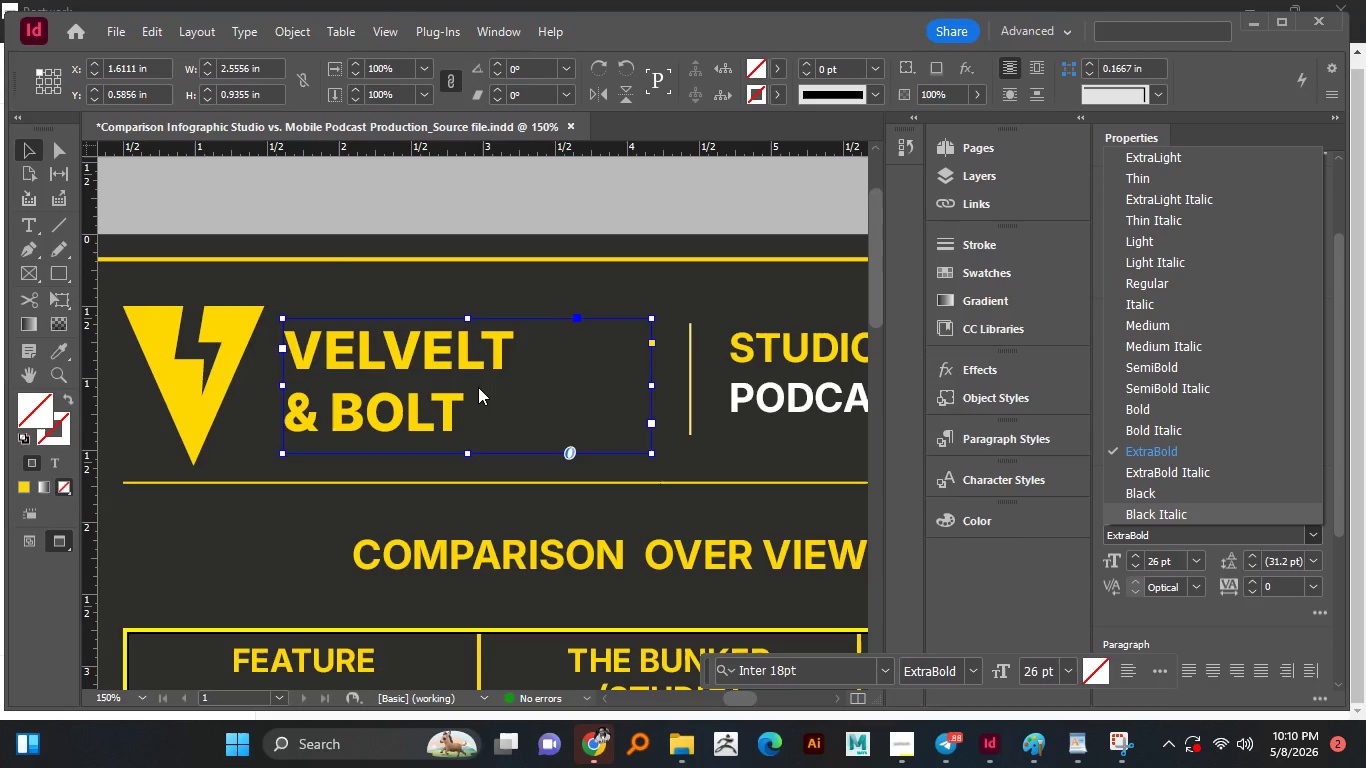 
wait(13.26)
 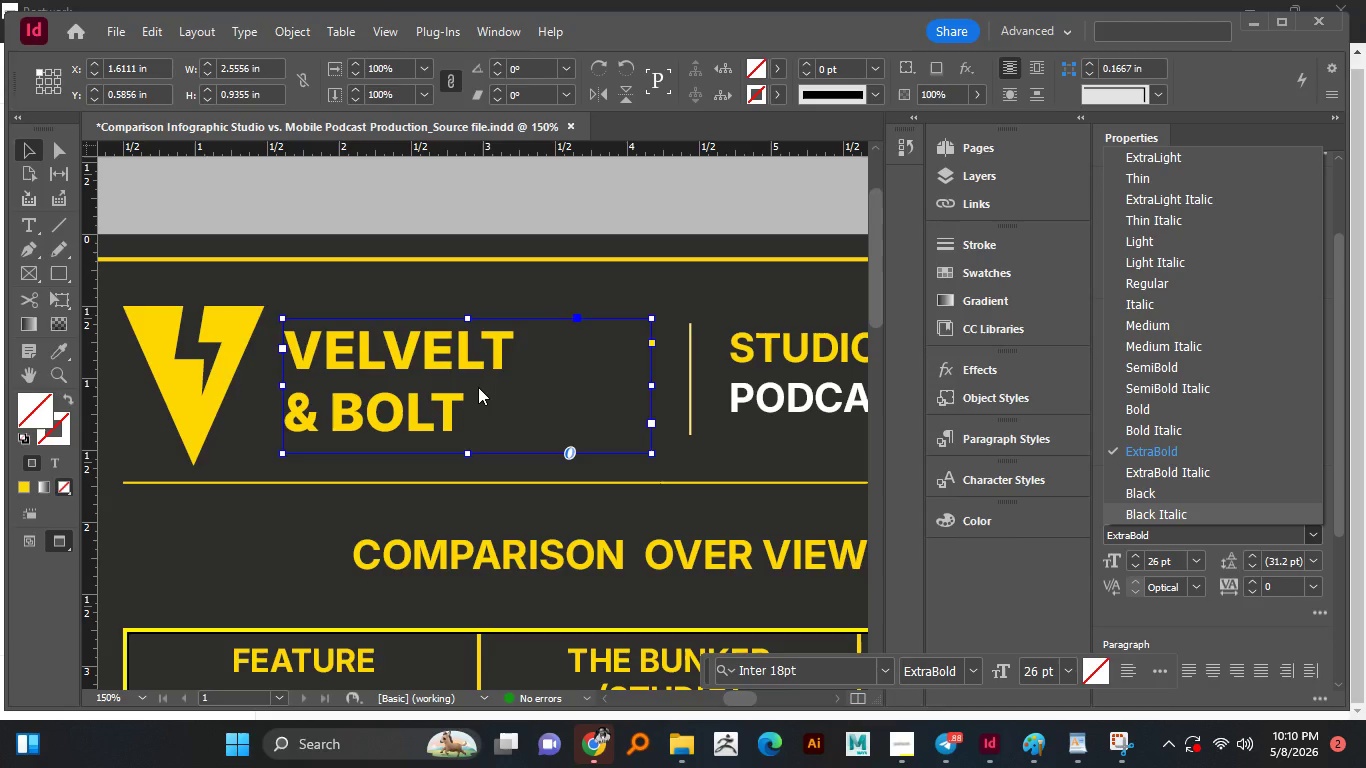 
left_click([894, 738])